 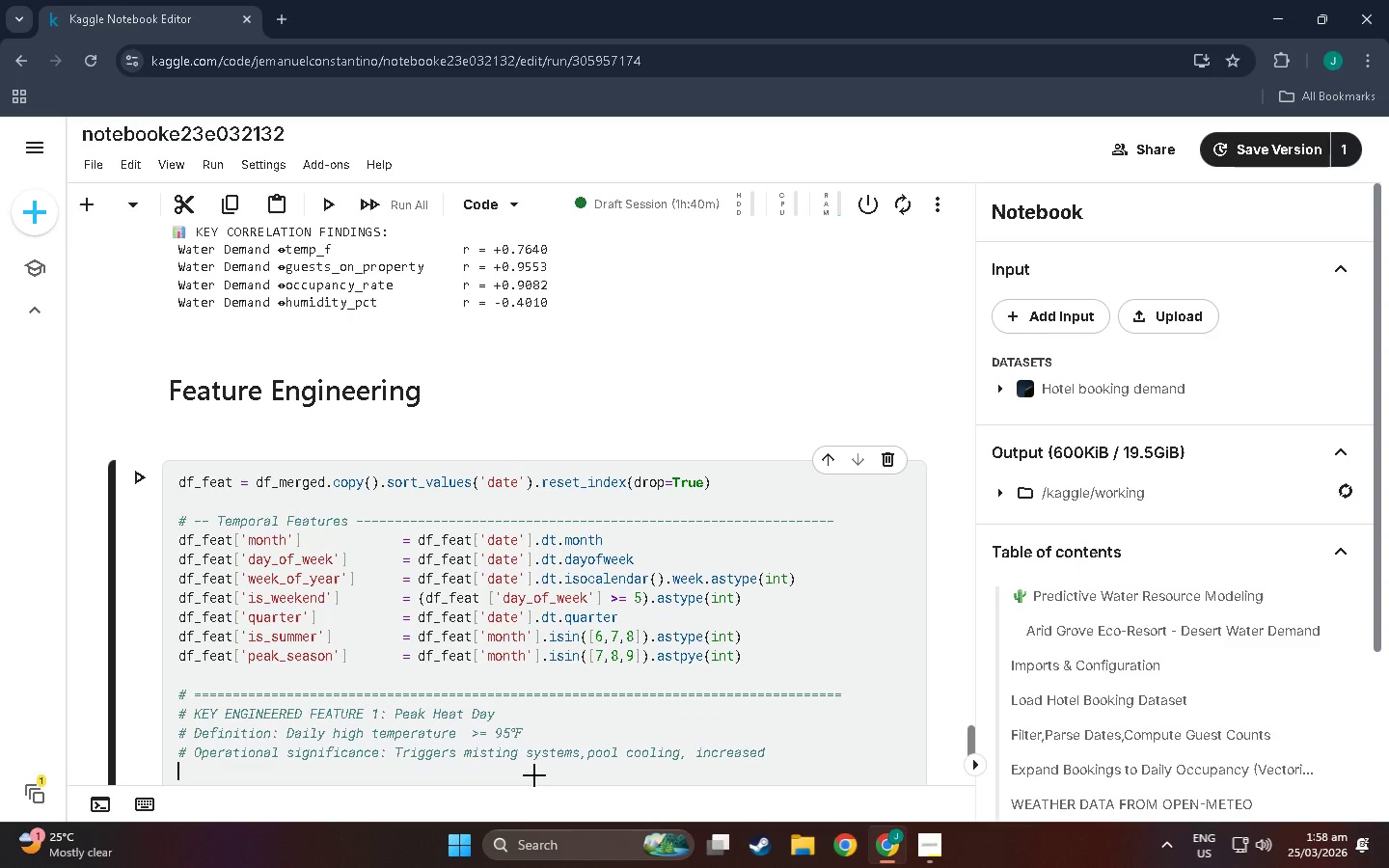 
type(#  guest hydration demand, and piot)
key(Backspace)
key(Backspace)
type(tential)
 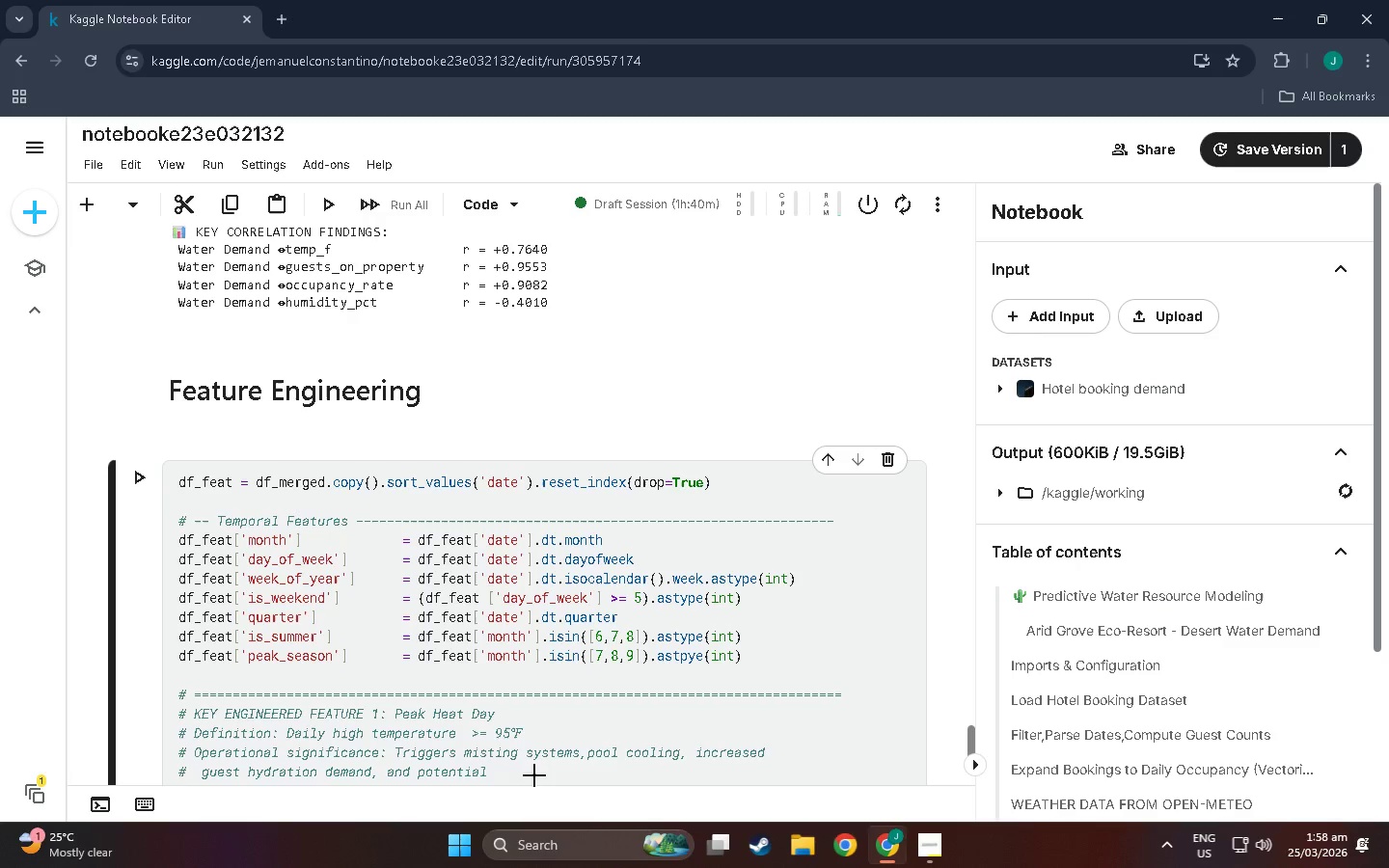 
type( greywater recycling activation)
 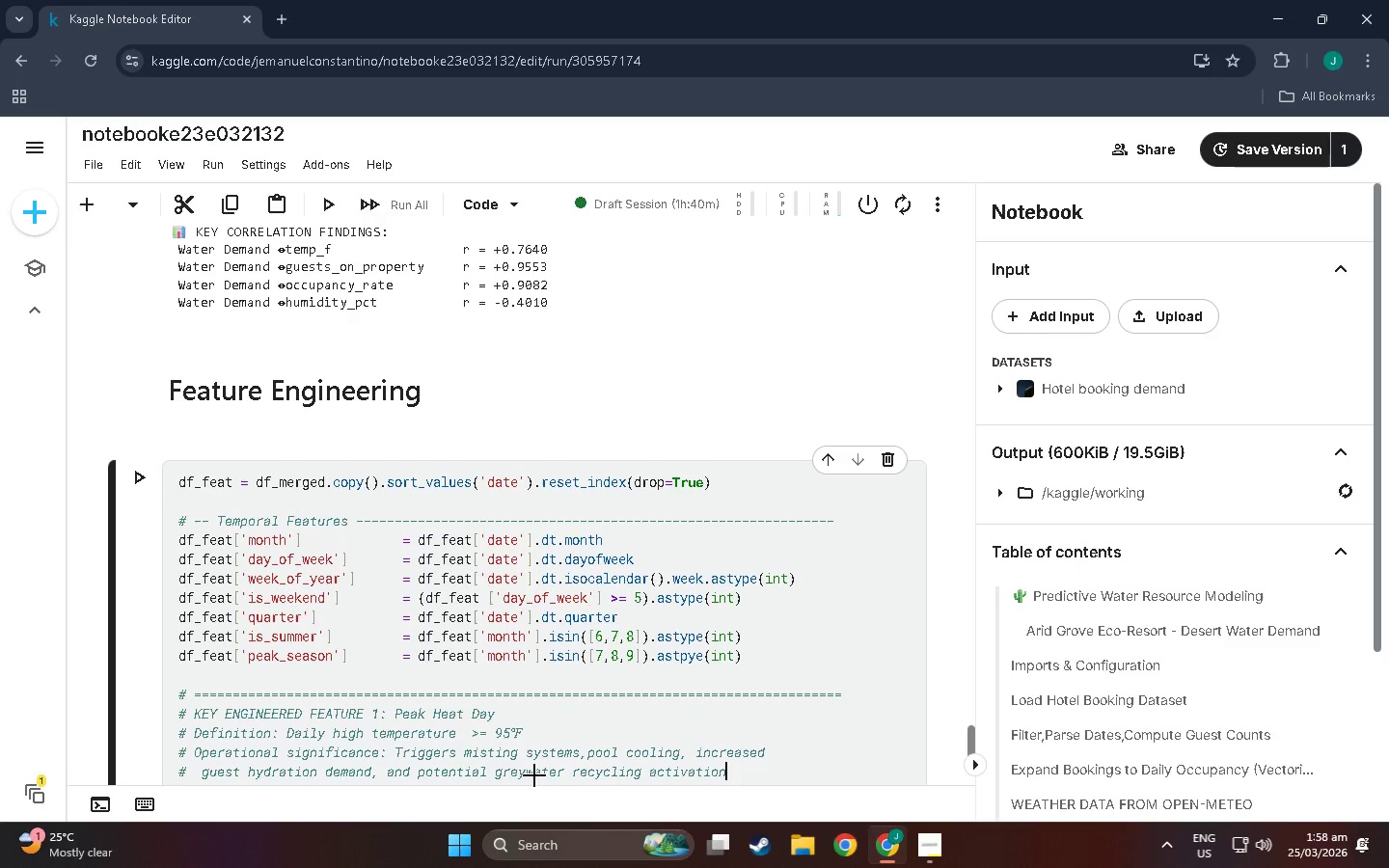 
key(Period)
 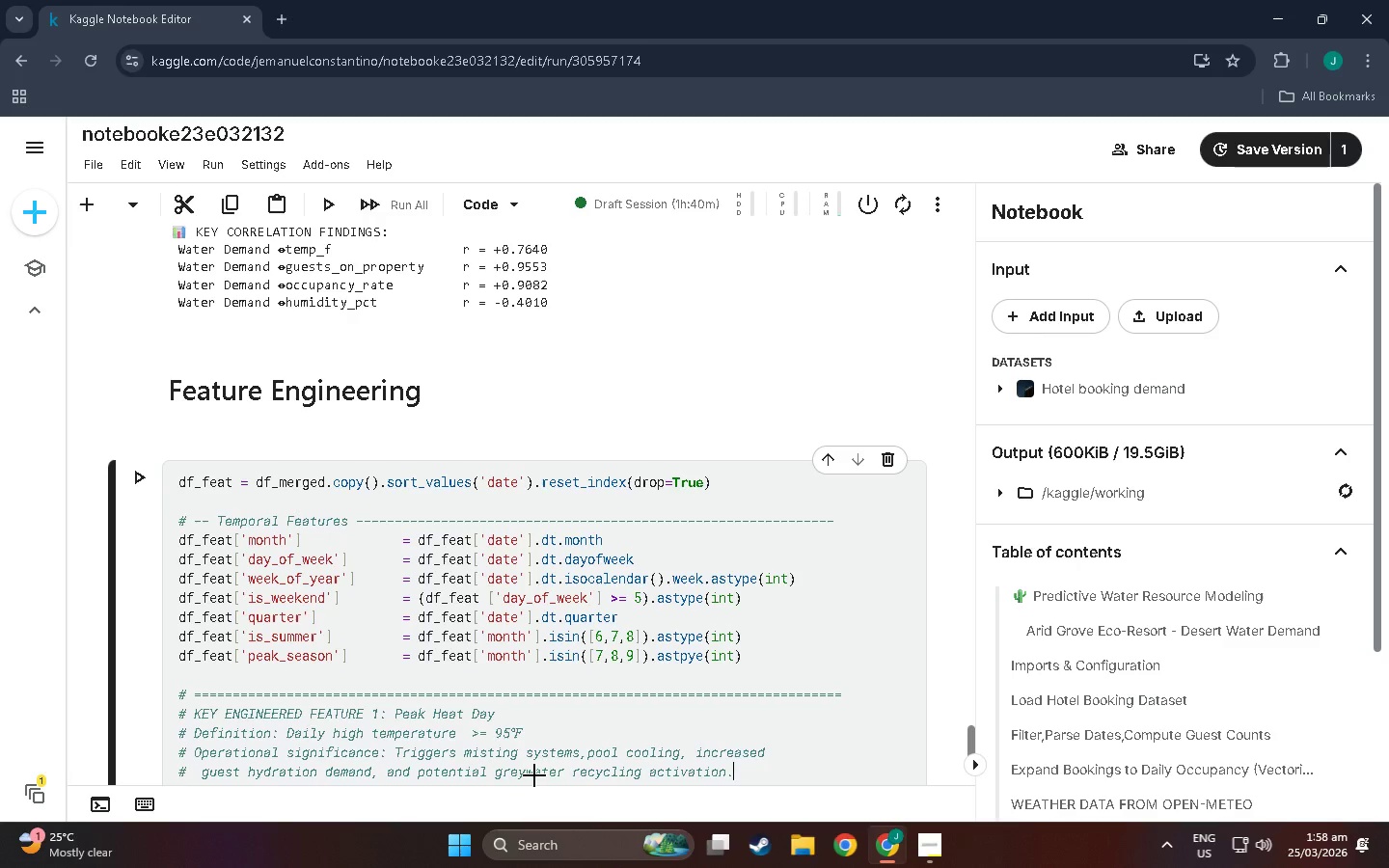 
key(Enter)
 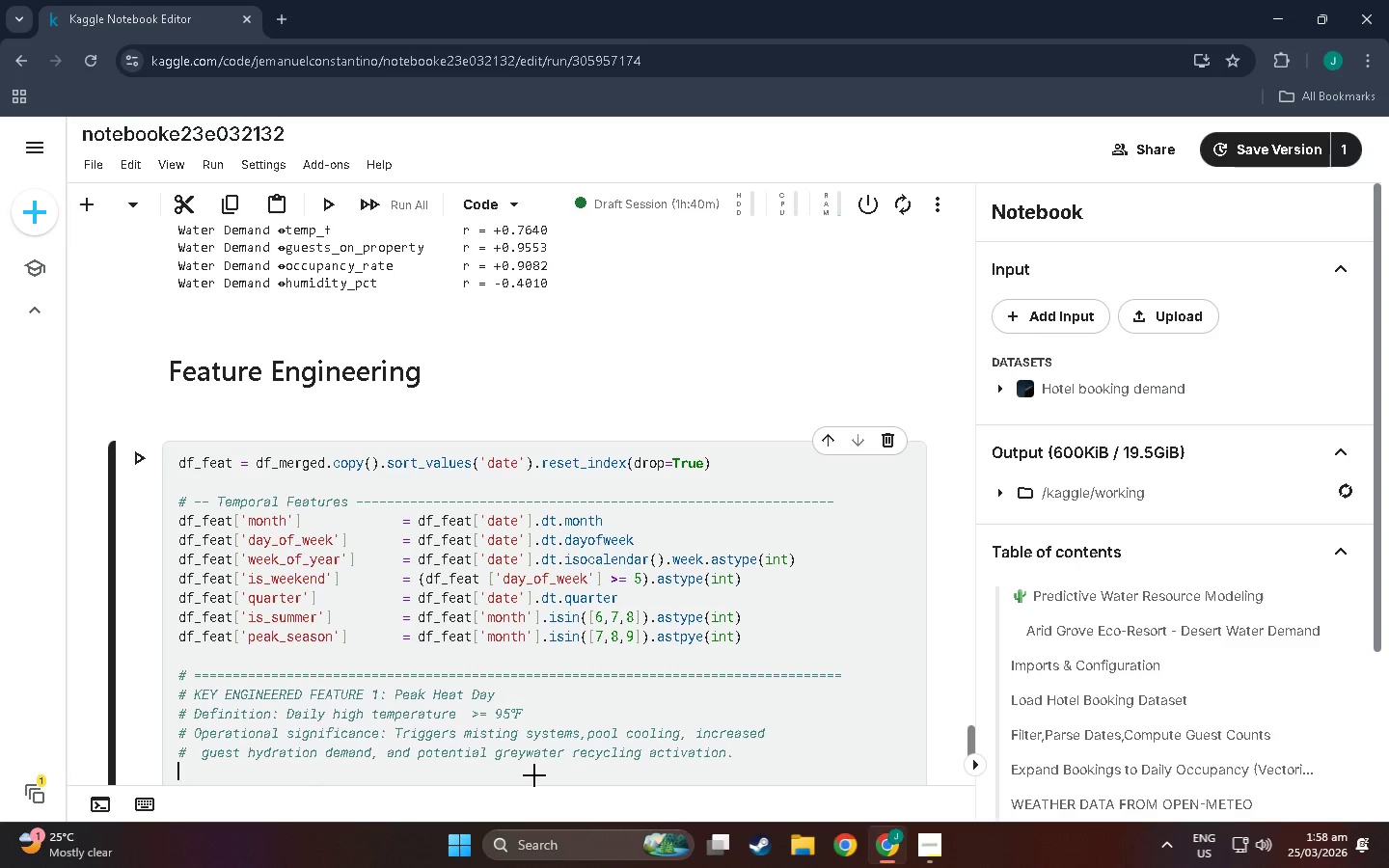 
key(Shift+3)
 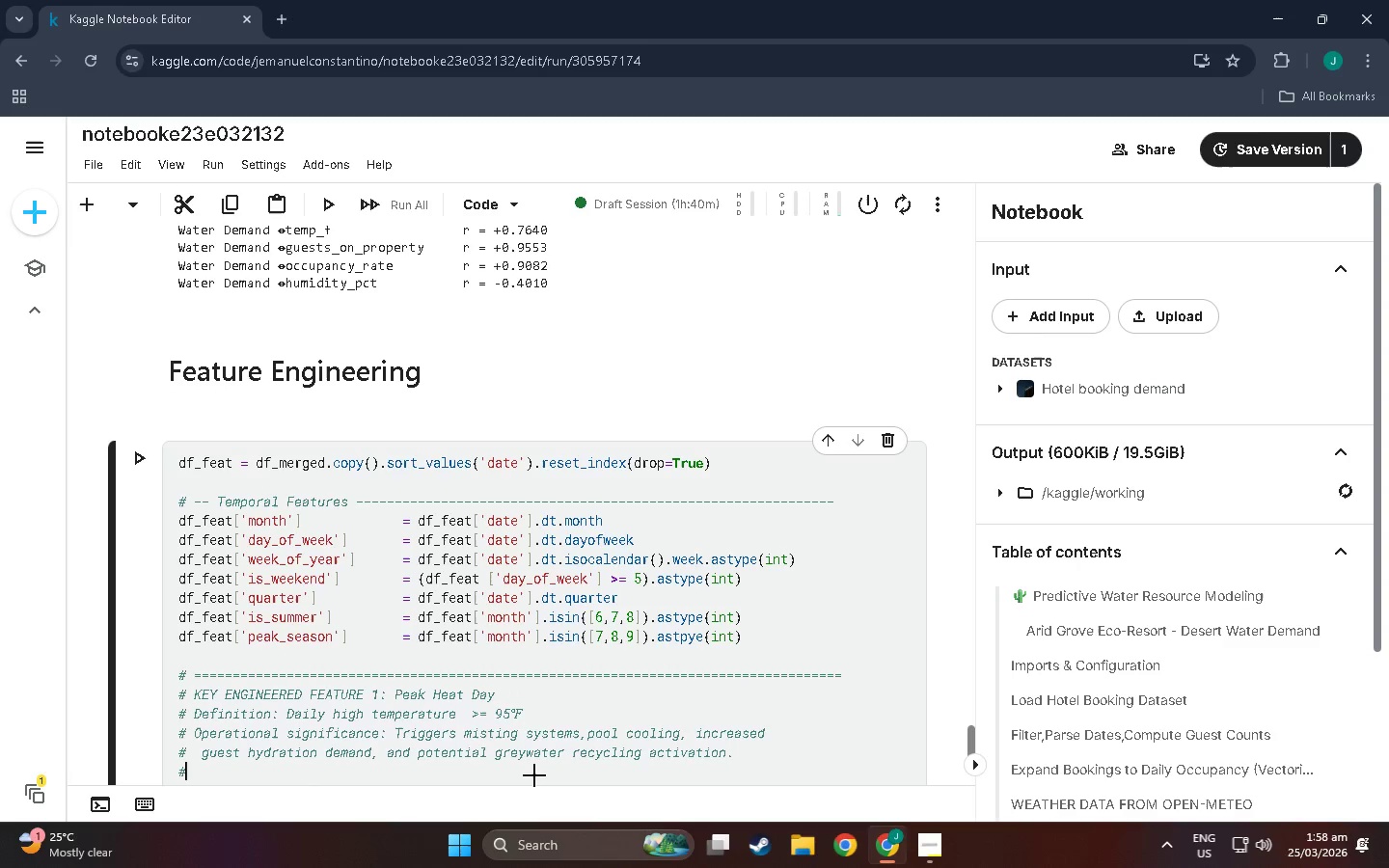 
key(Space)
 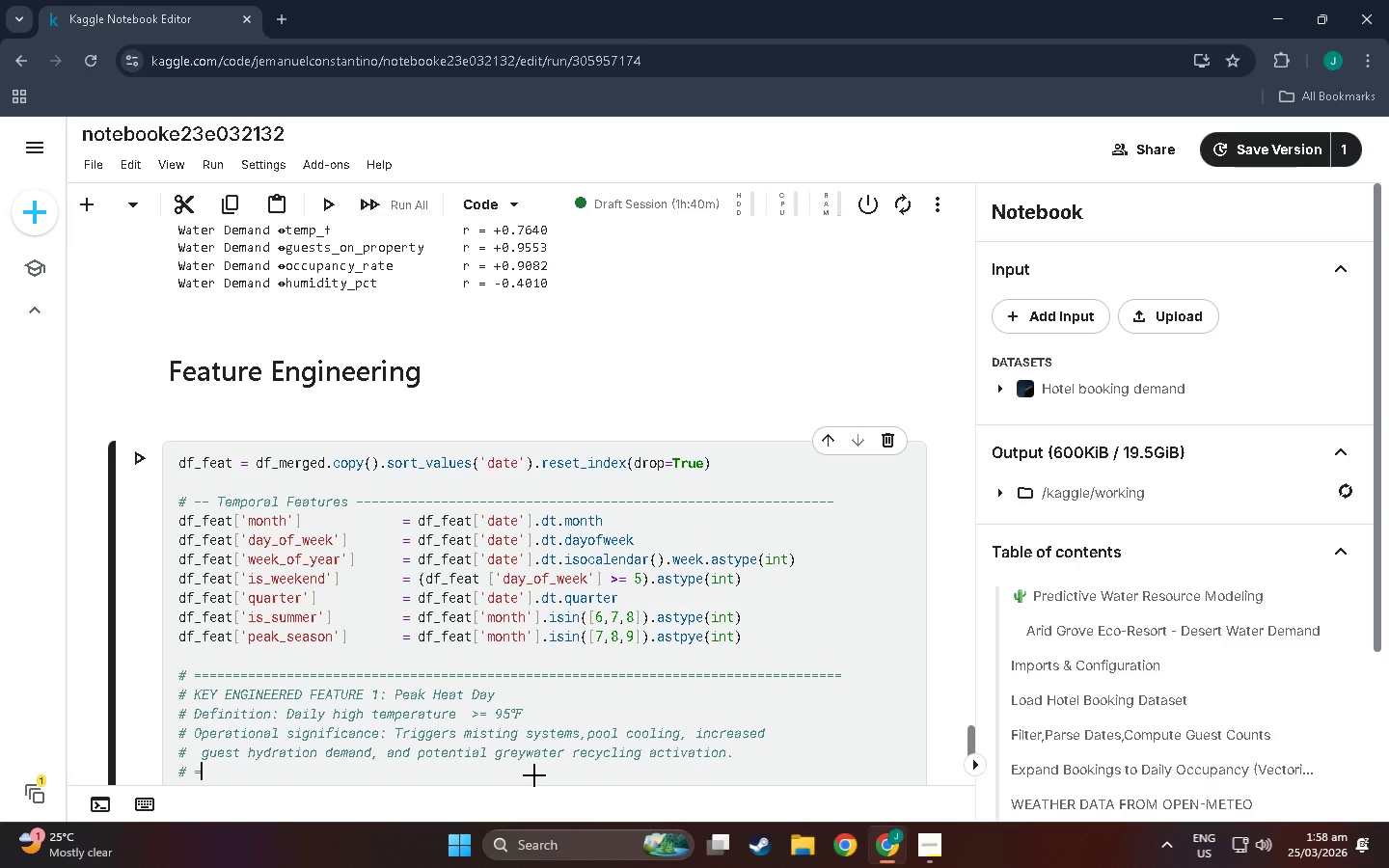 
hold_key(key=Equal, duration=1.5)
 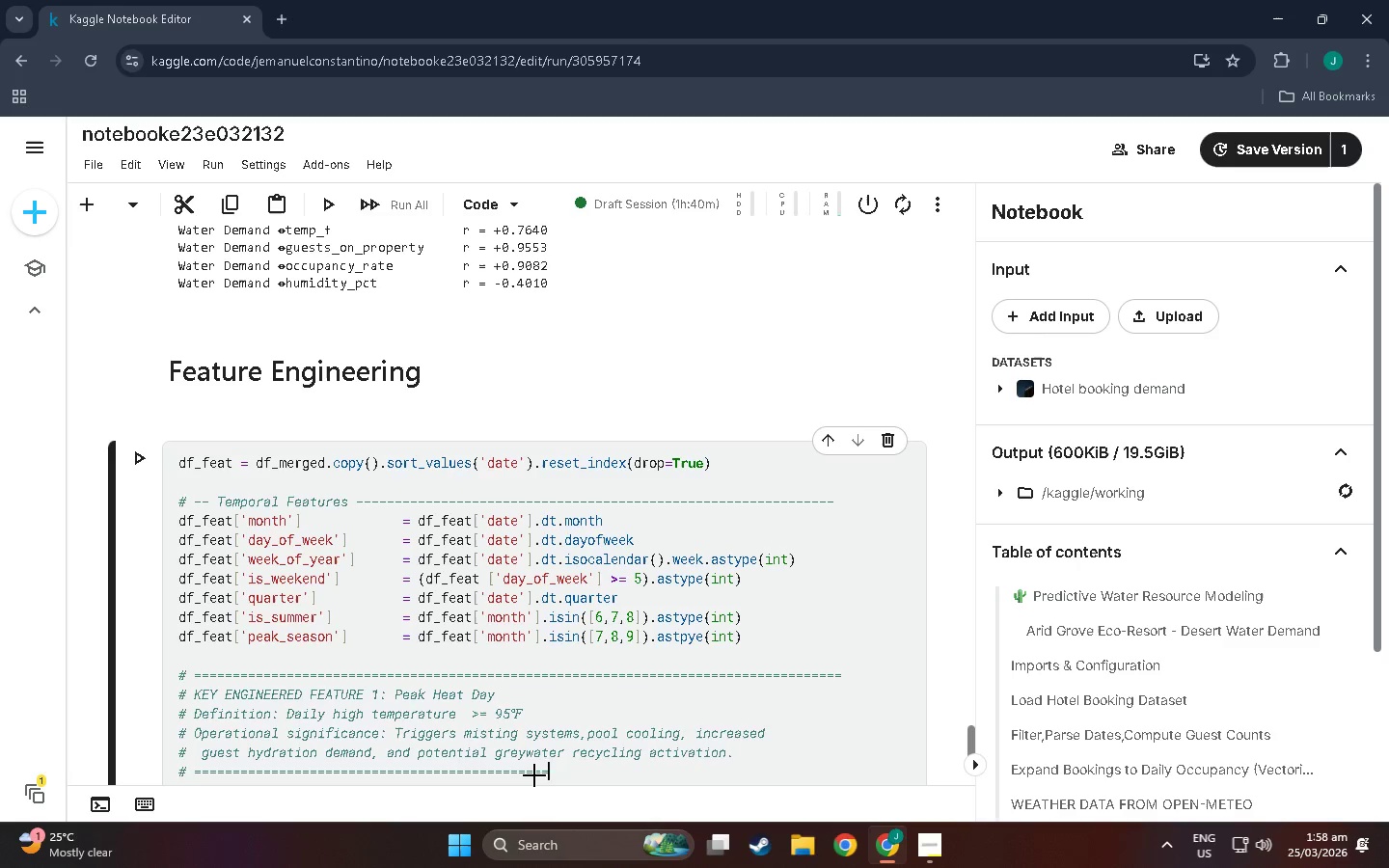 
hold_key(key=Equal, duration=1.5)
 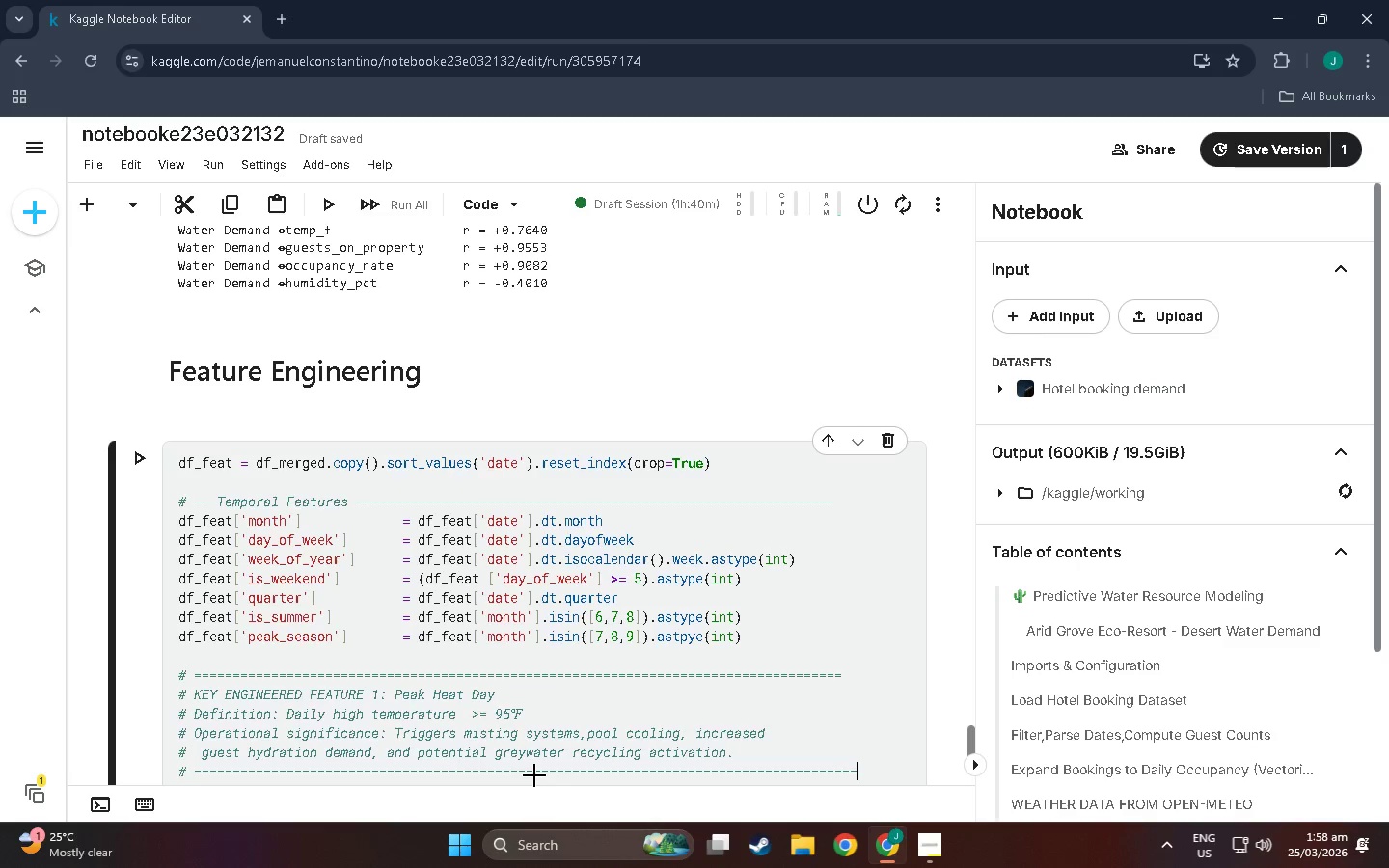 
hold_key(key=Equal, duration=0.33)
 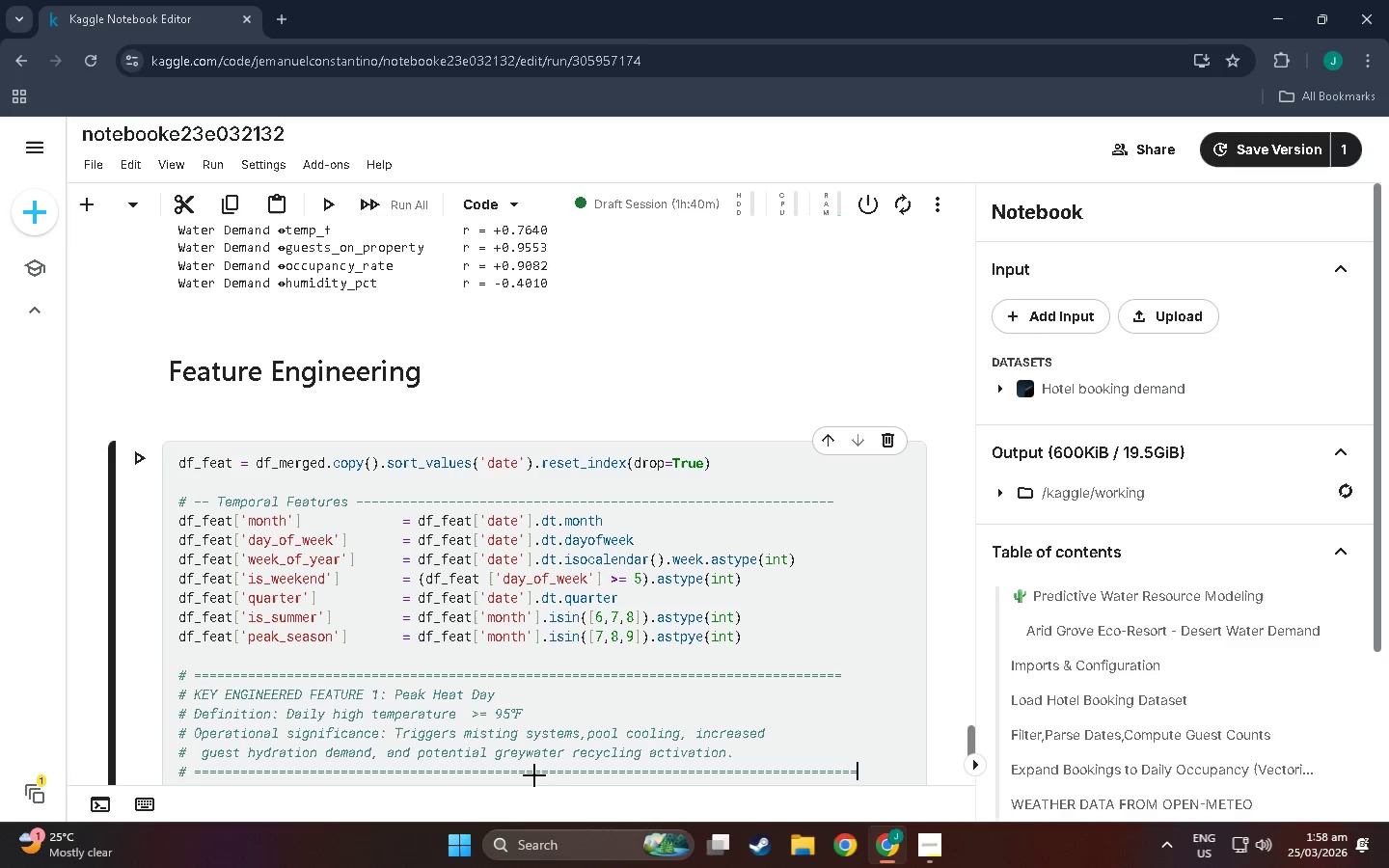 
key(Backspace)
 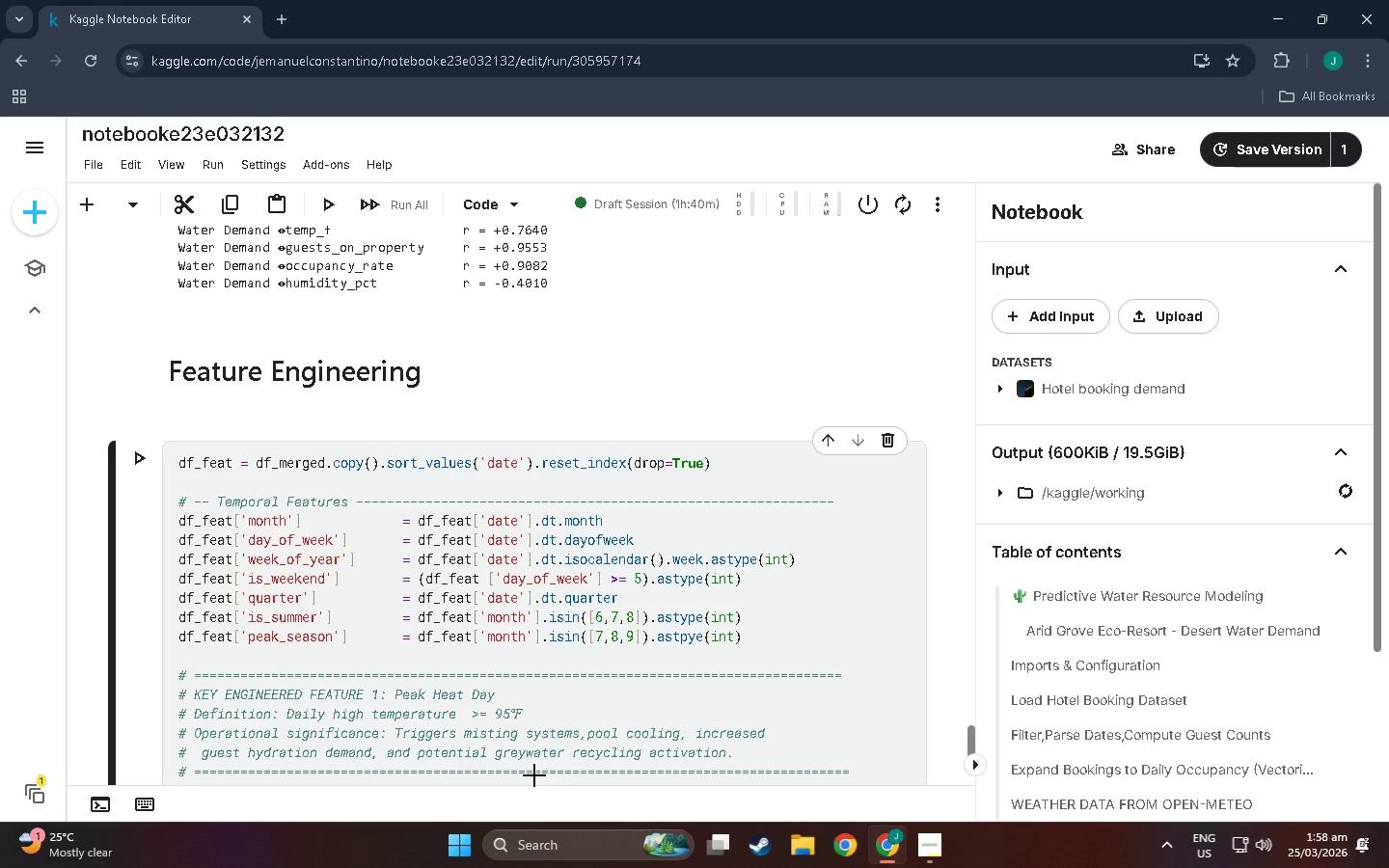 
key(Backspace)
 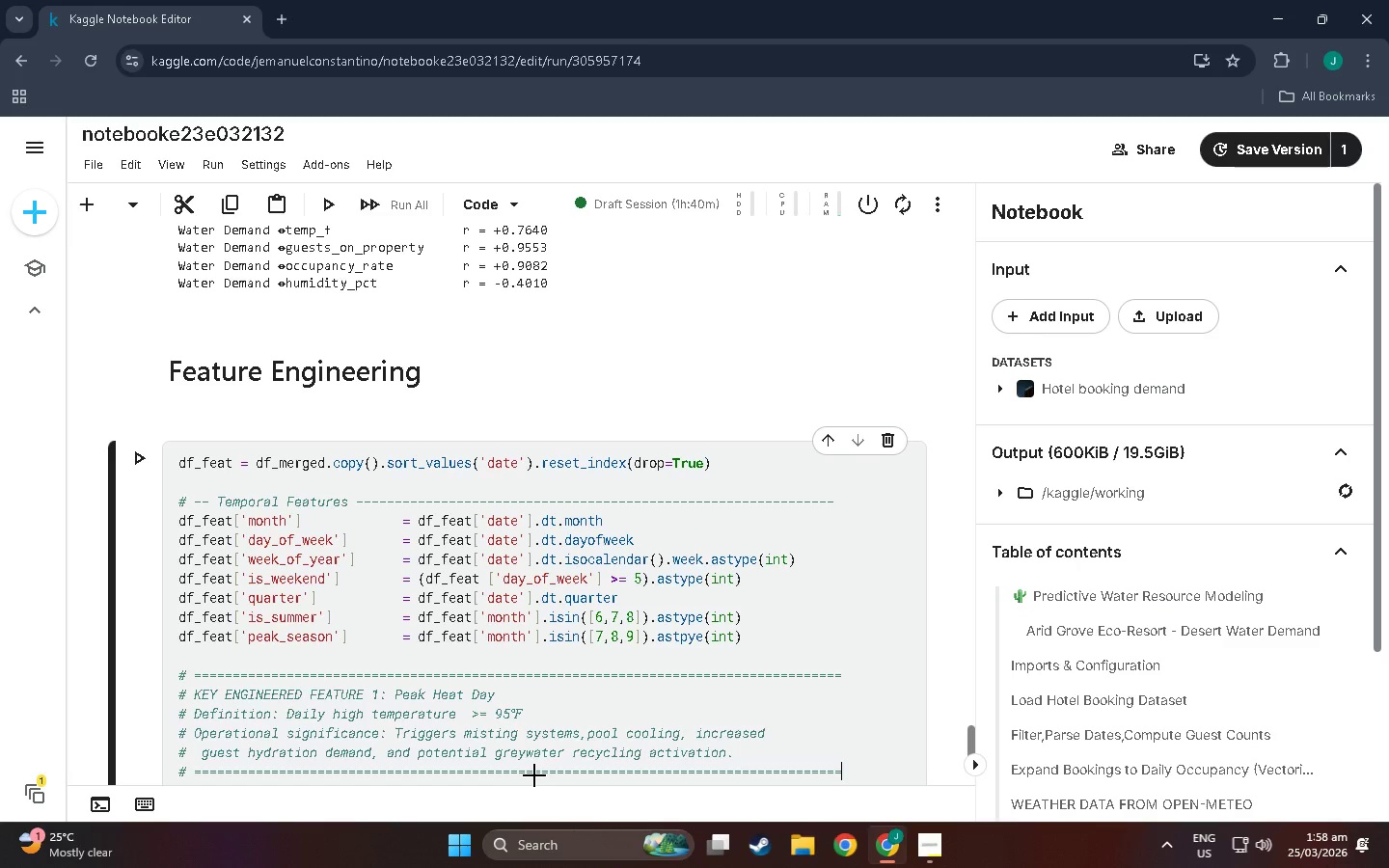 
key(Enter)
 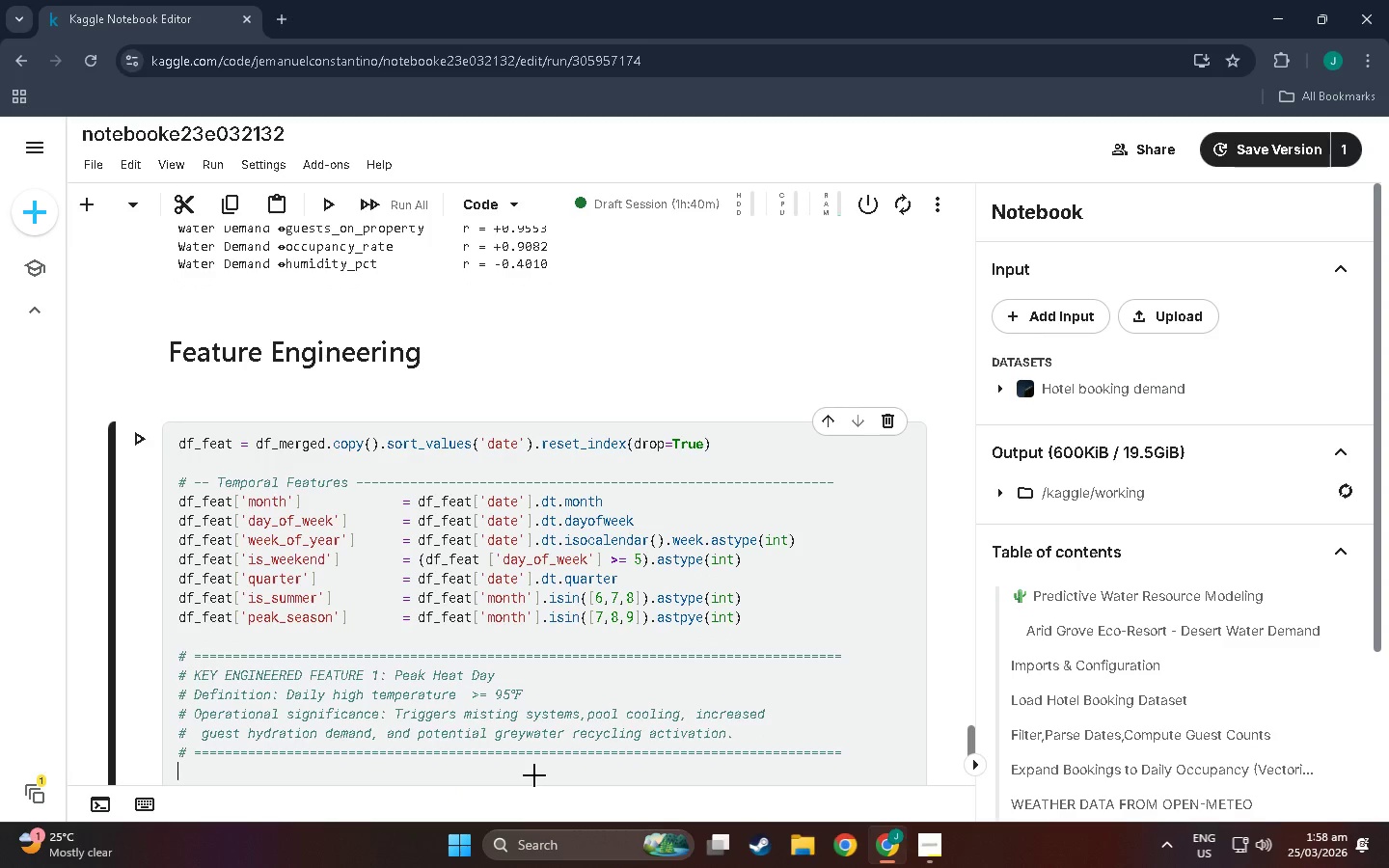 
type(df_featP)
key(Backspace)
type({)
key(Backspace)
type([;)
key(Backspace)
type(peak_heat_day)
 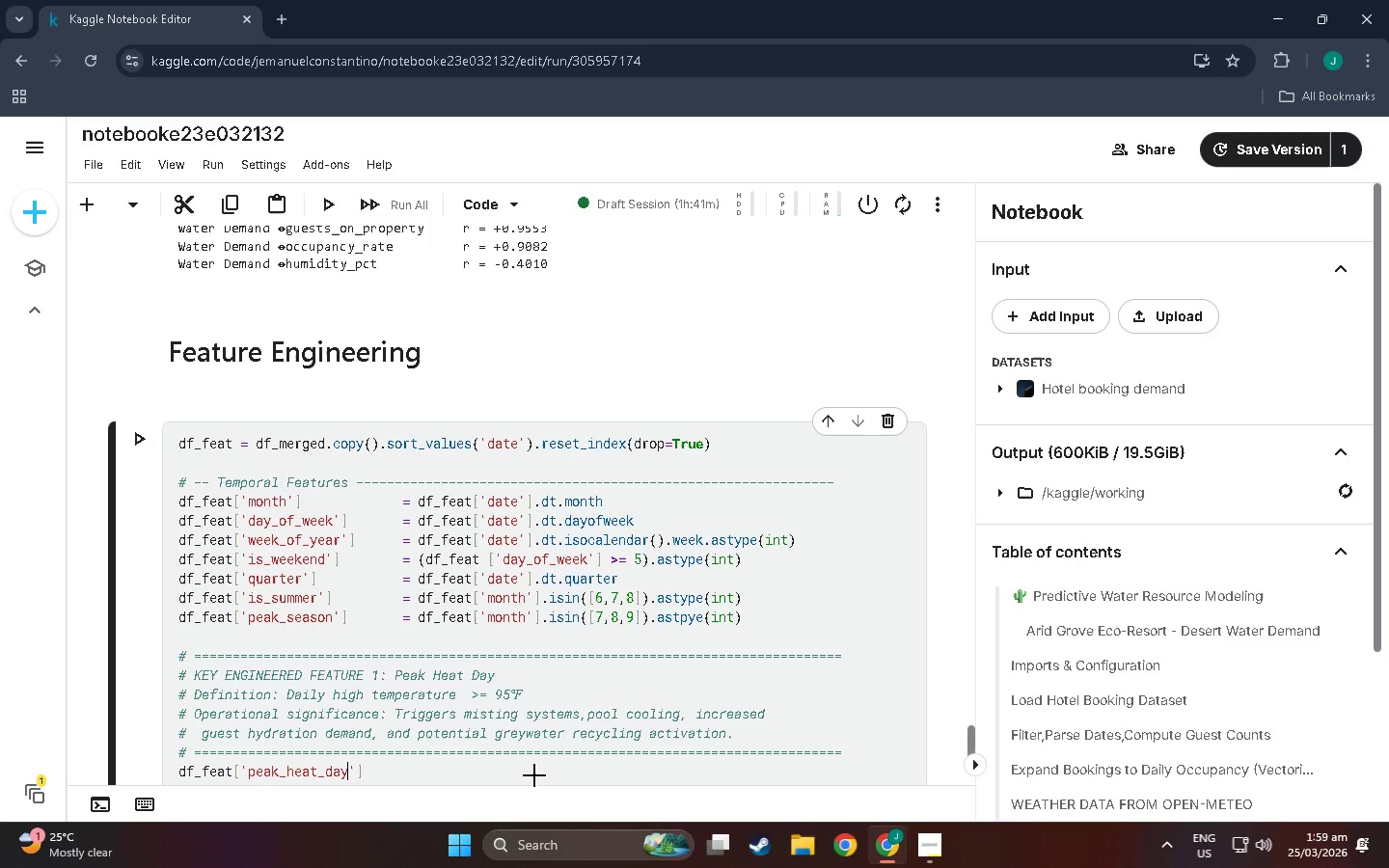 
 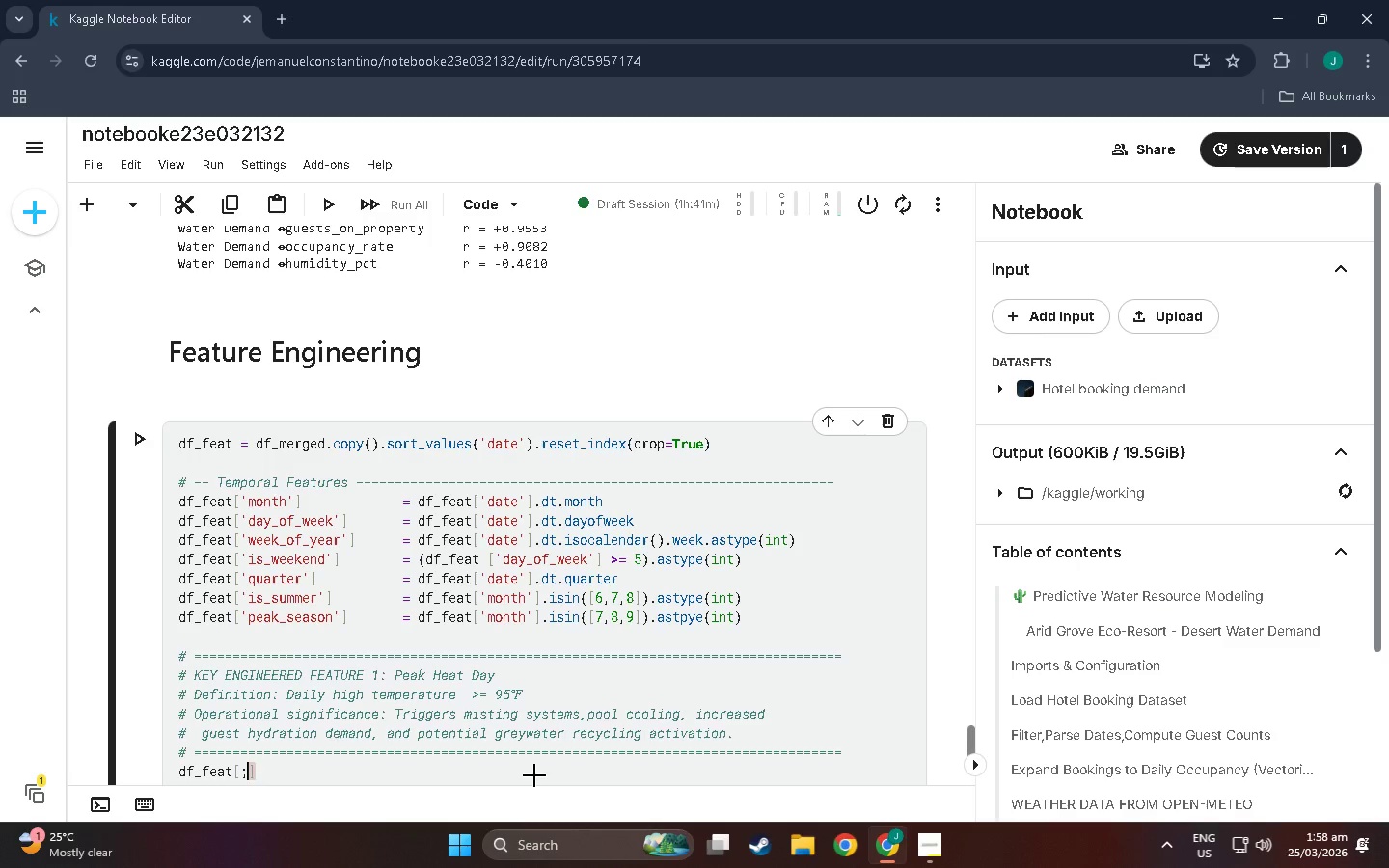 
hold_key(key=Quote, duration=15.33)
 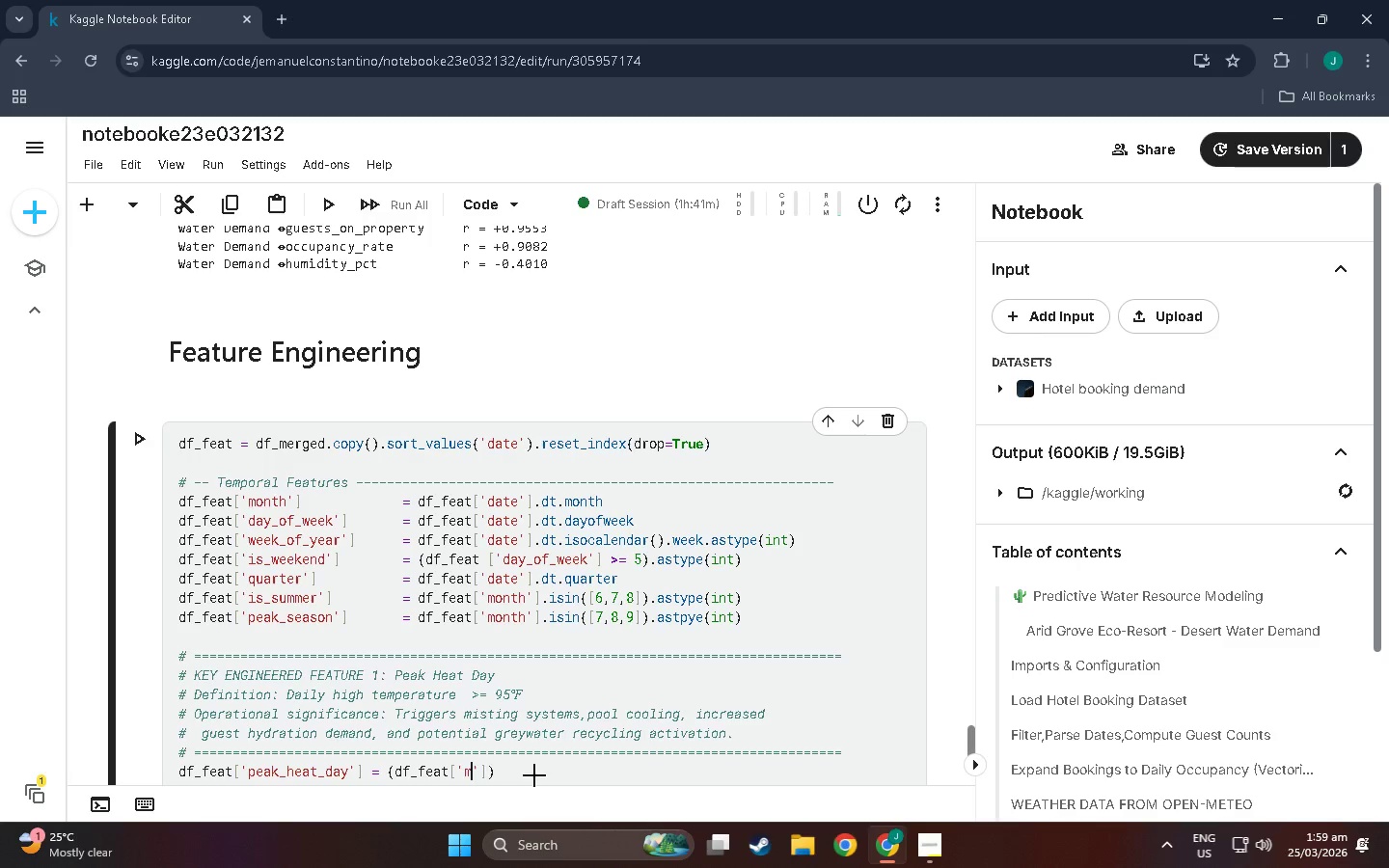 
key(ArrowRight)
 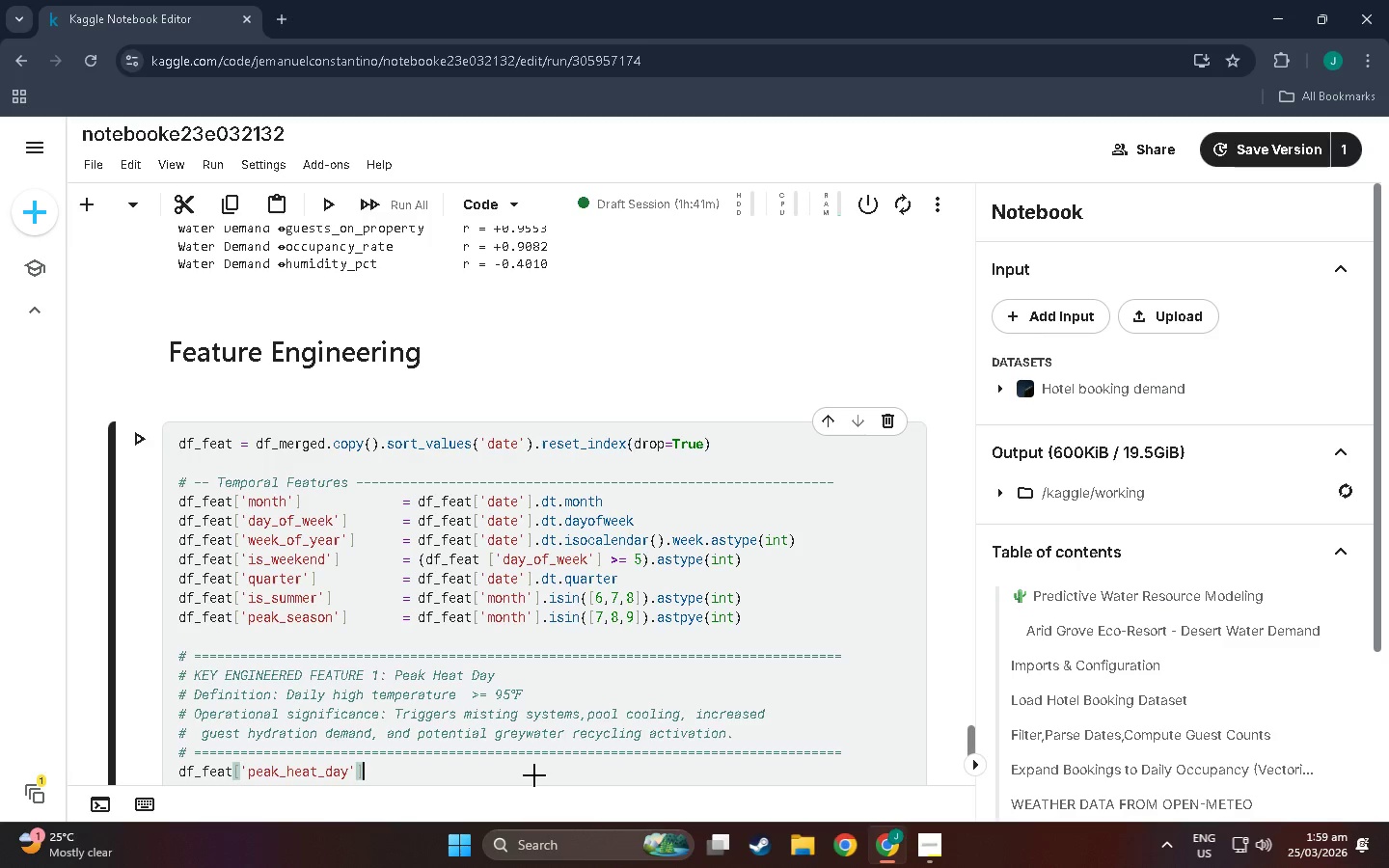 
key(ArrowRight)
 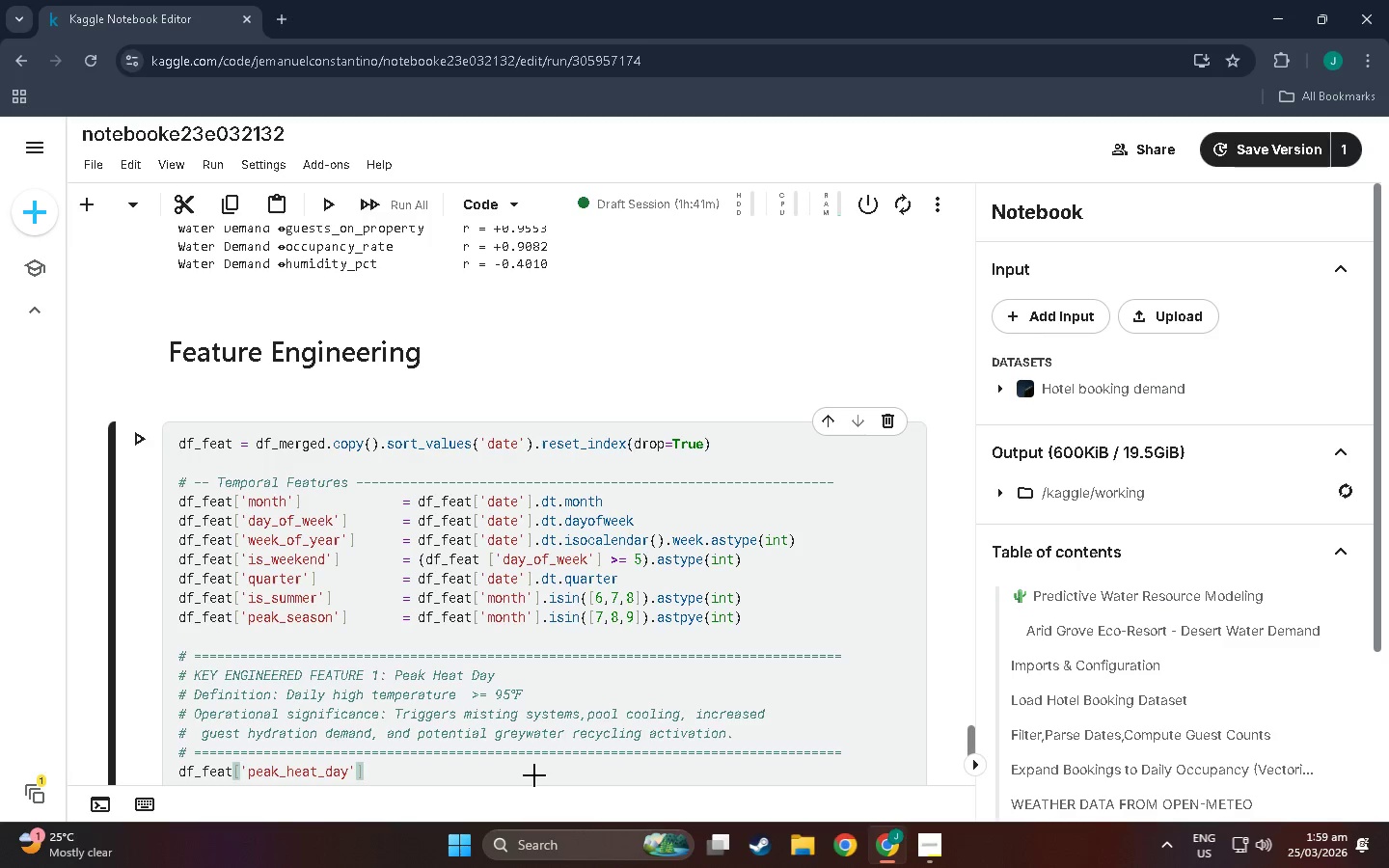 
type( = (df_feat[tem)
key(Backspace)
key(Backspace)
key(Backspace)
type(m)
key(Backspace)
type(temp_f)
 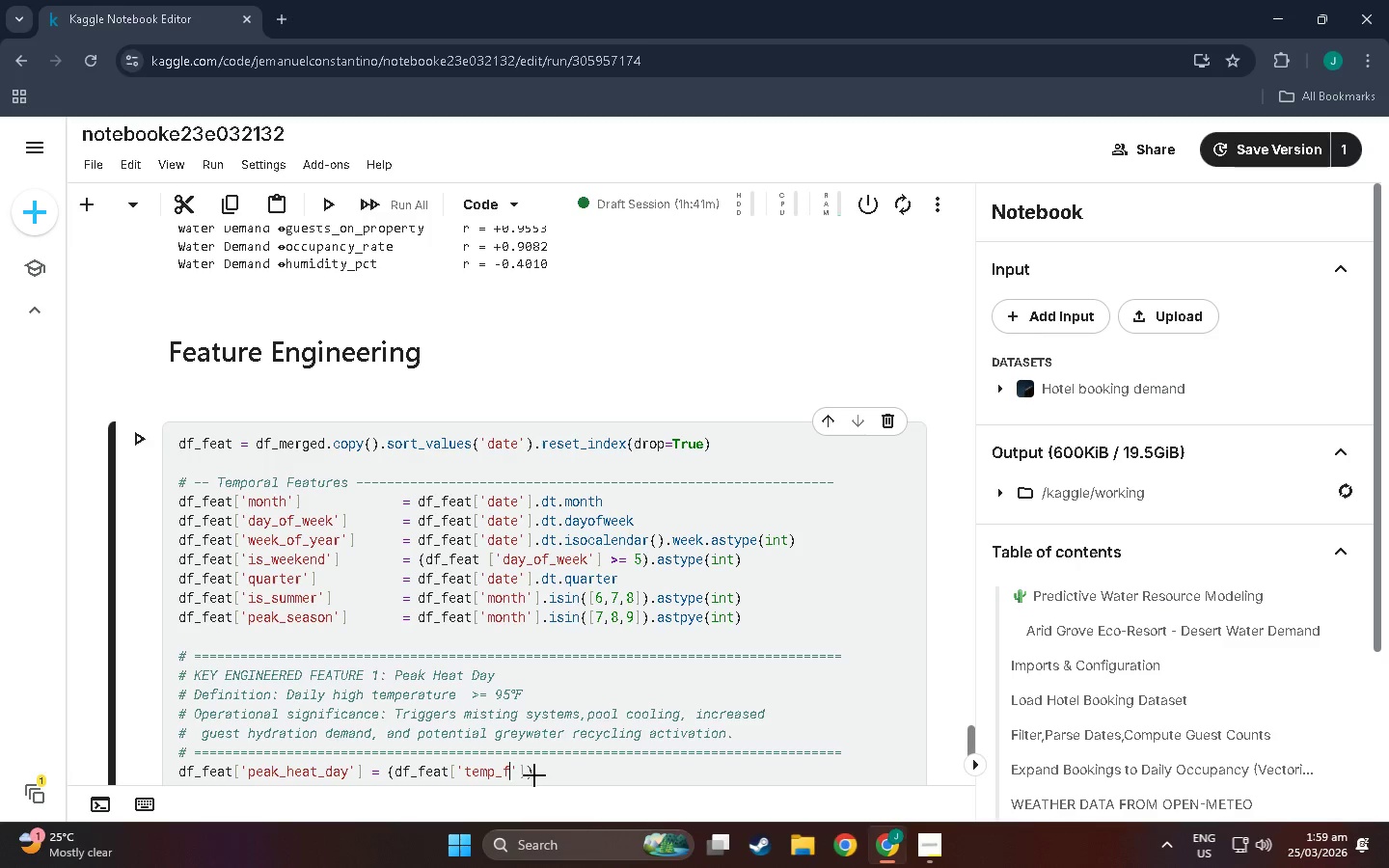 
key(ArrowRight)
 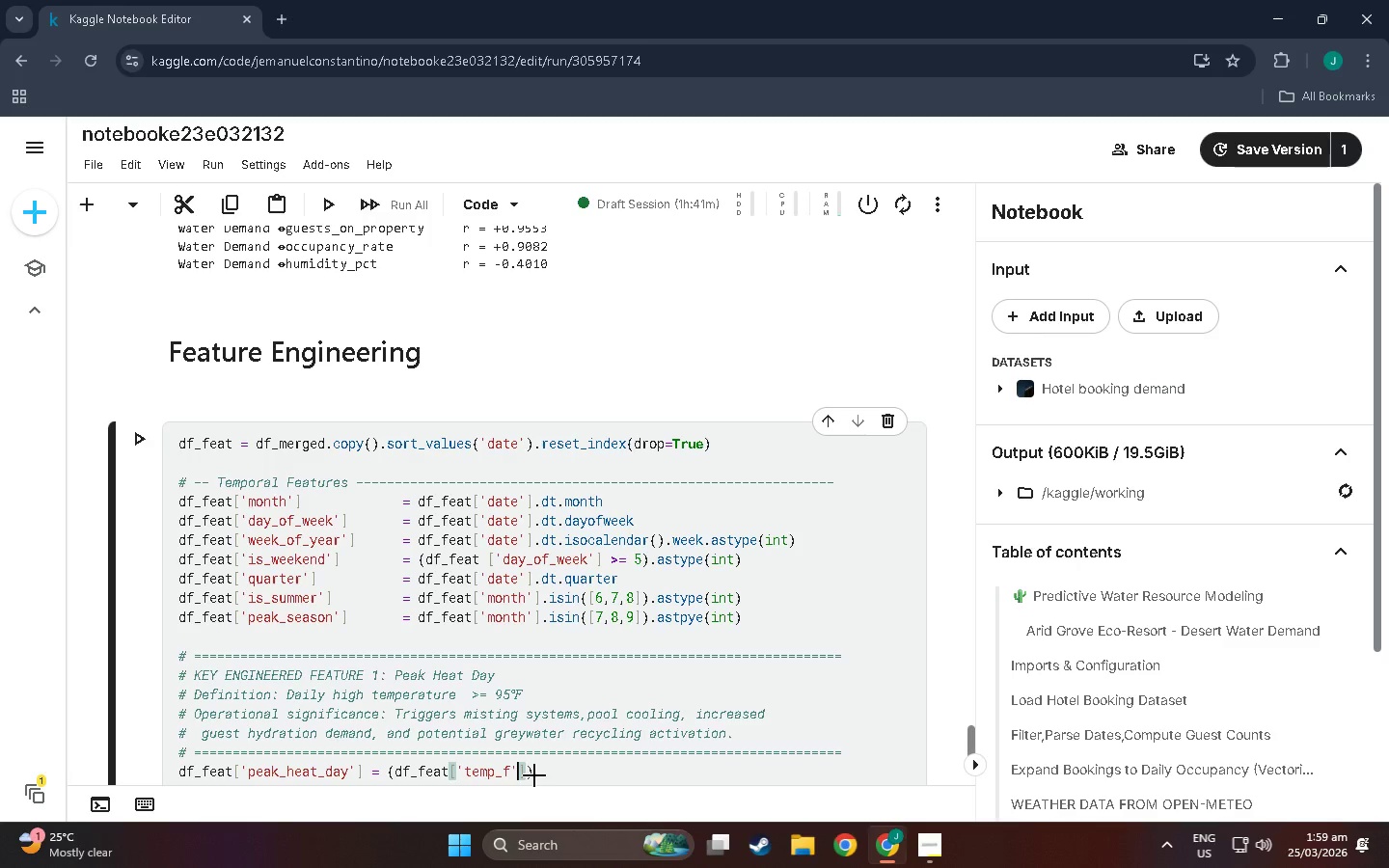 
key(ArrowRight)
 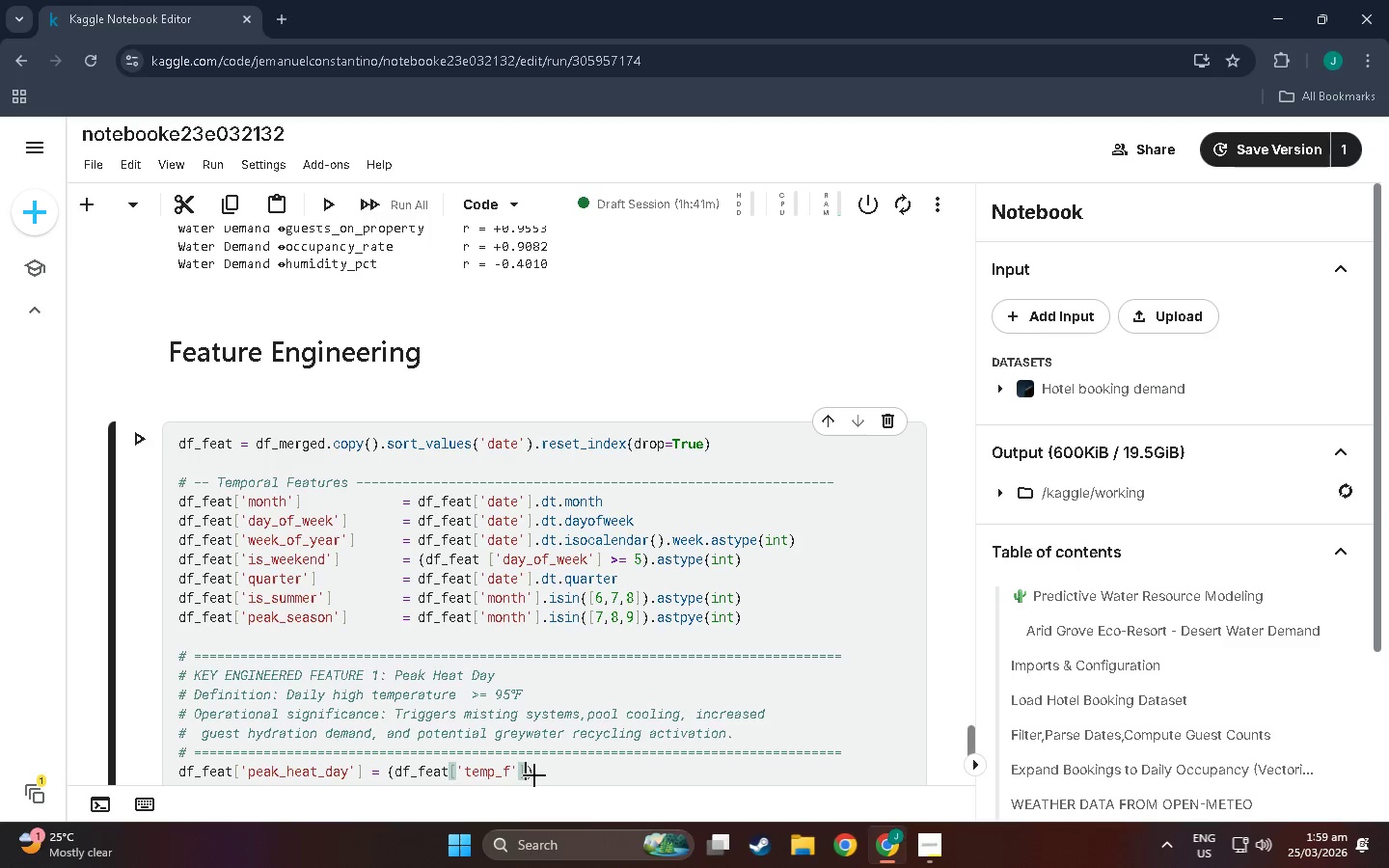 
type( >= 95)
 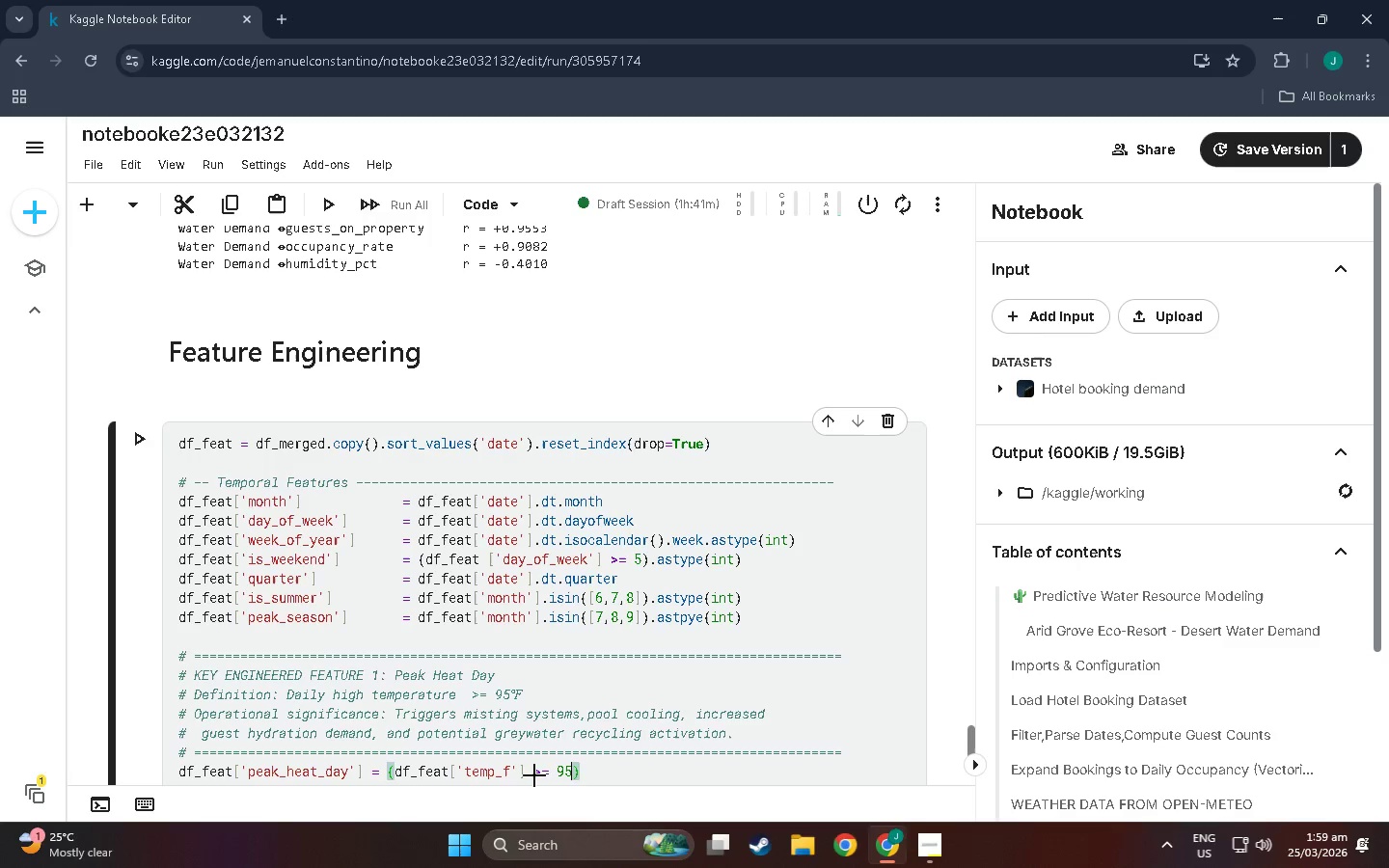 
key(ArrowRight)
 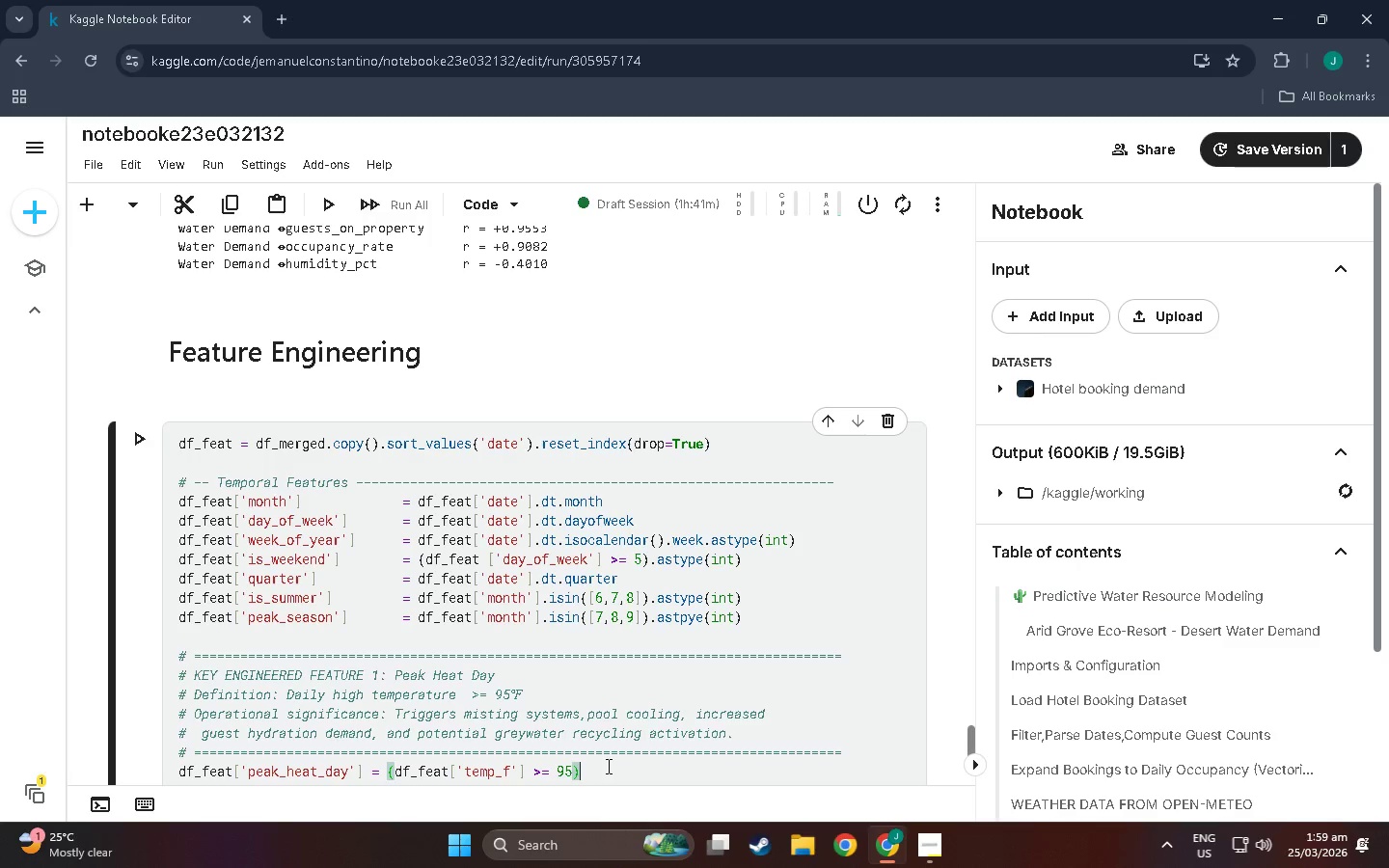 
type(.astype(int)
 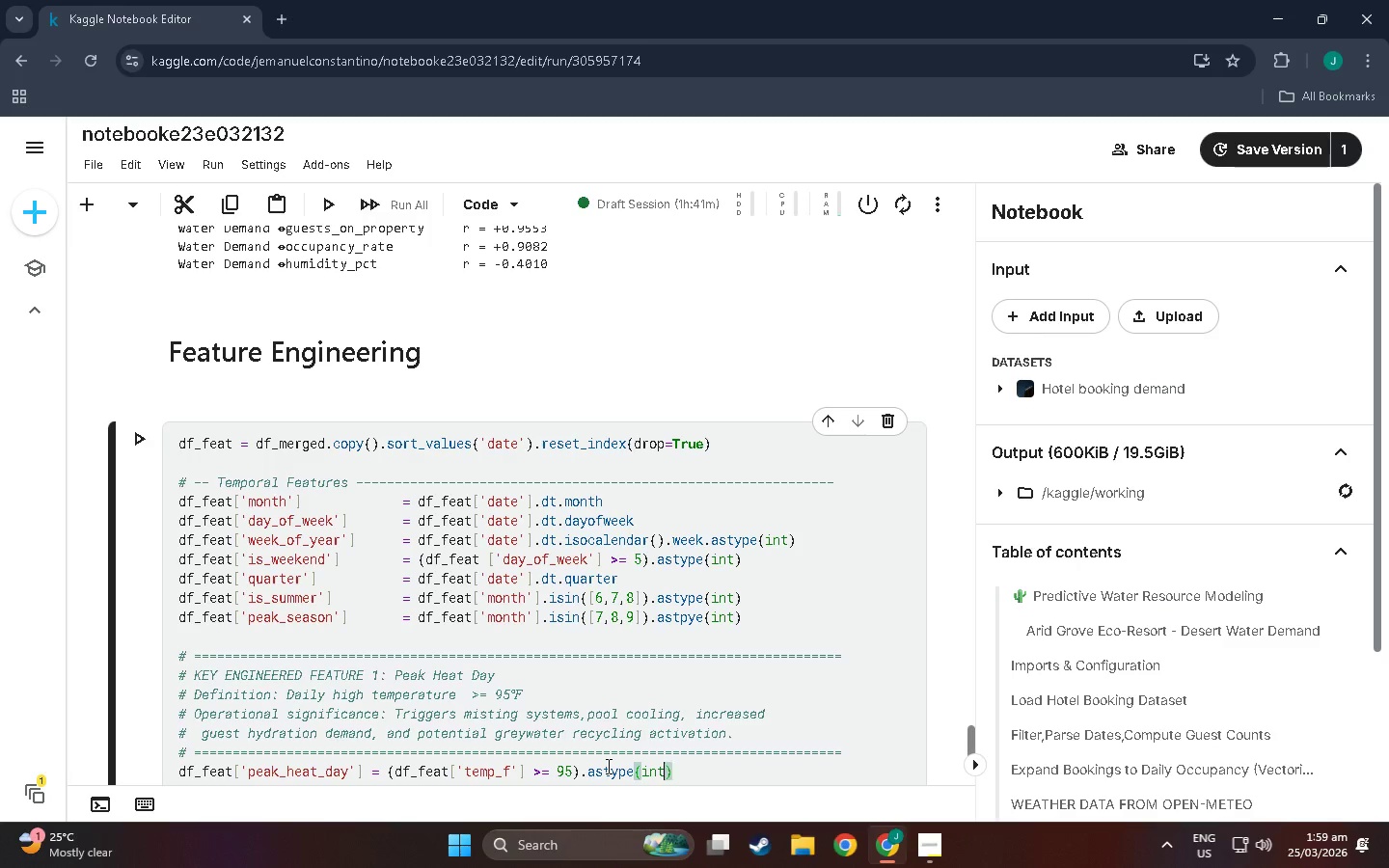 
key(ArrowRight)
 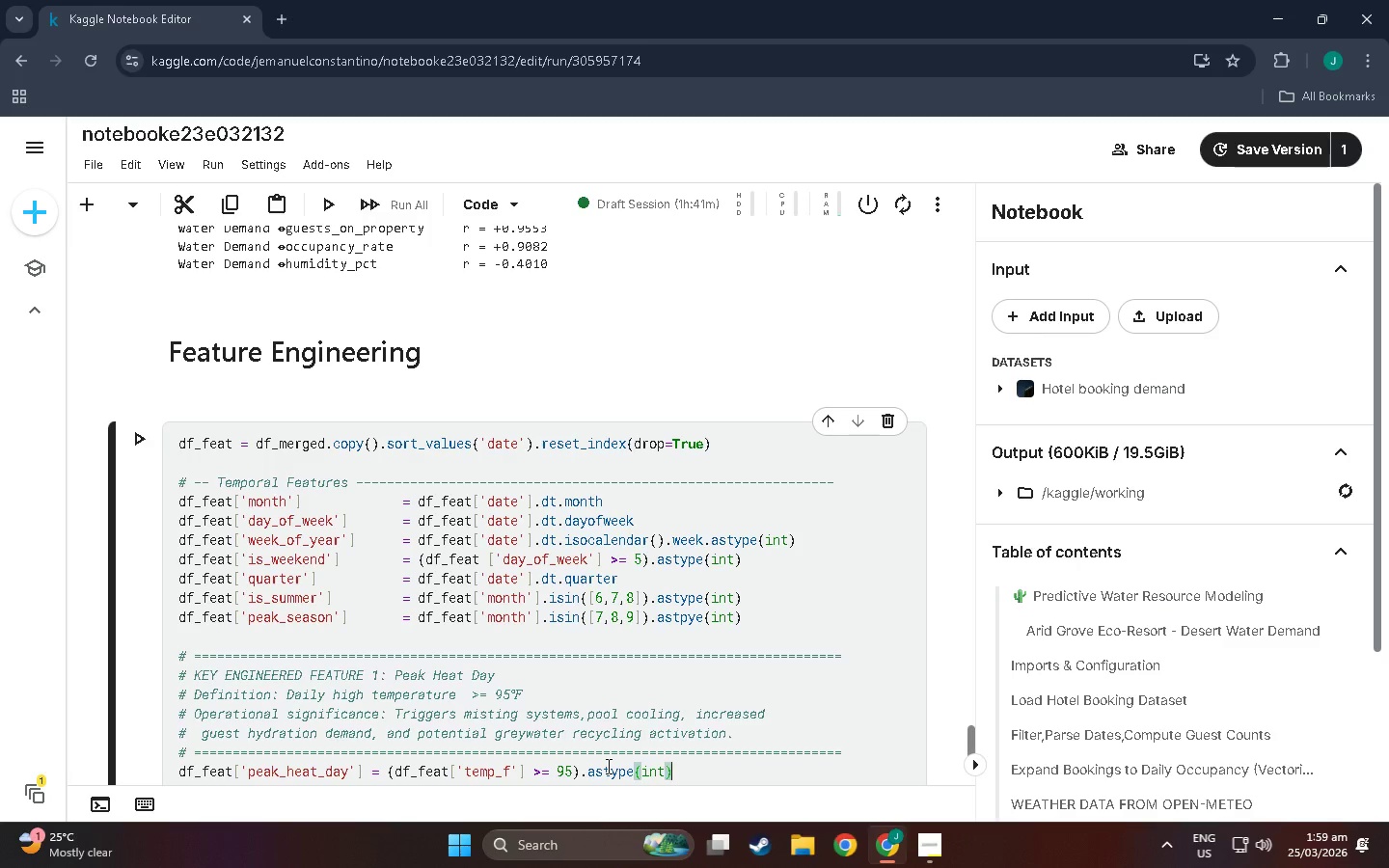 
key(Enter)
 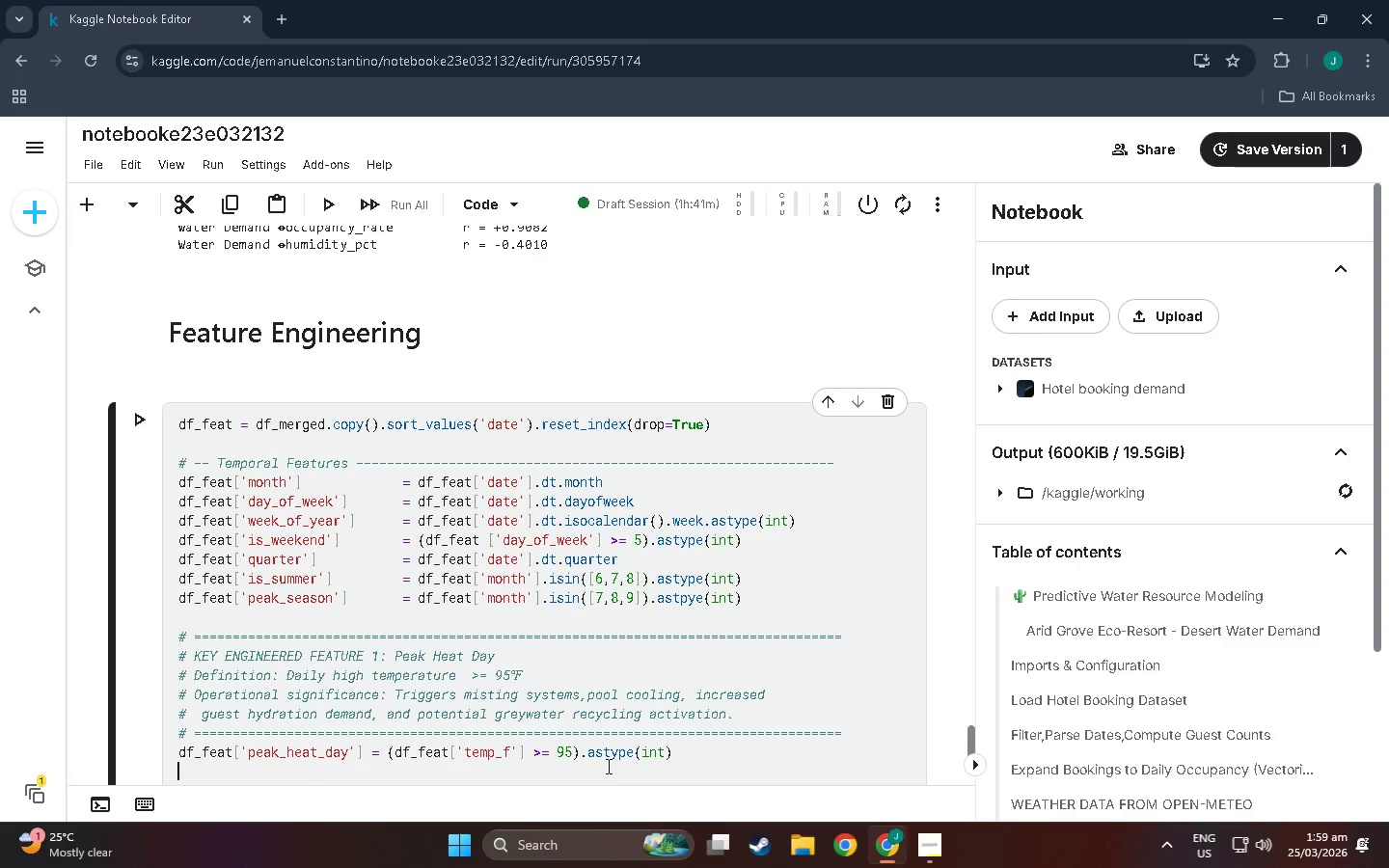 
key(Enter)
 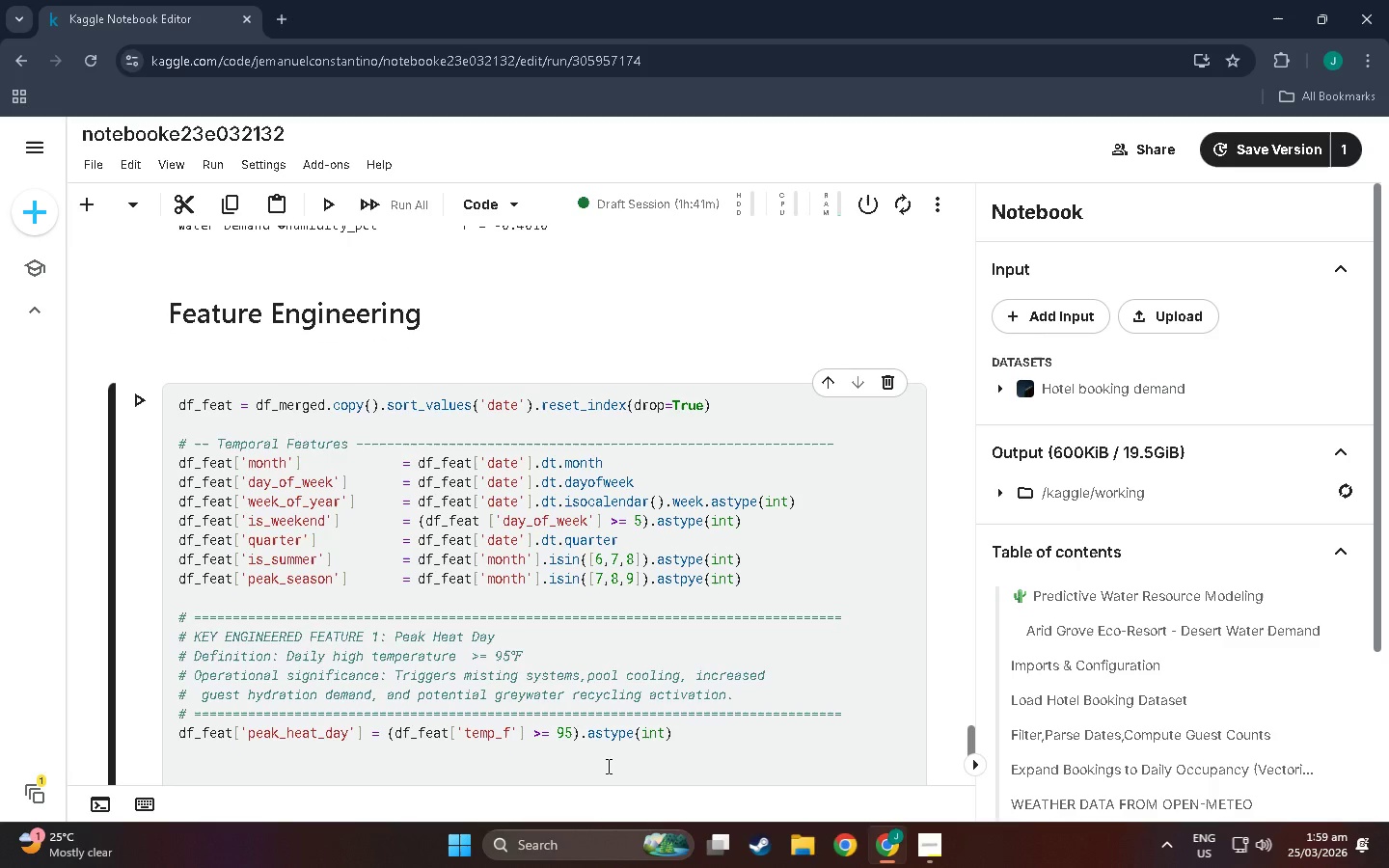 
key(Shift+3)
 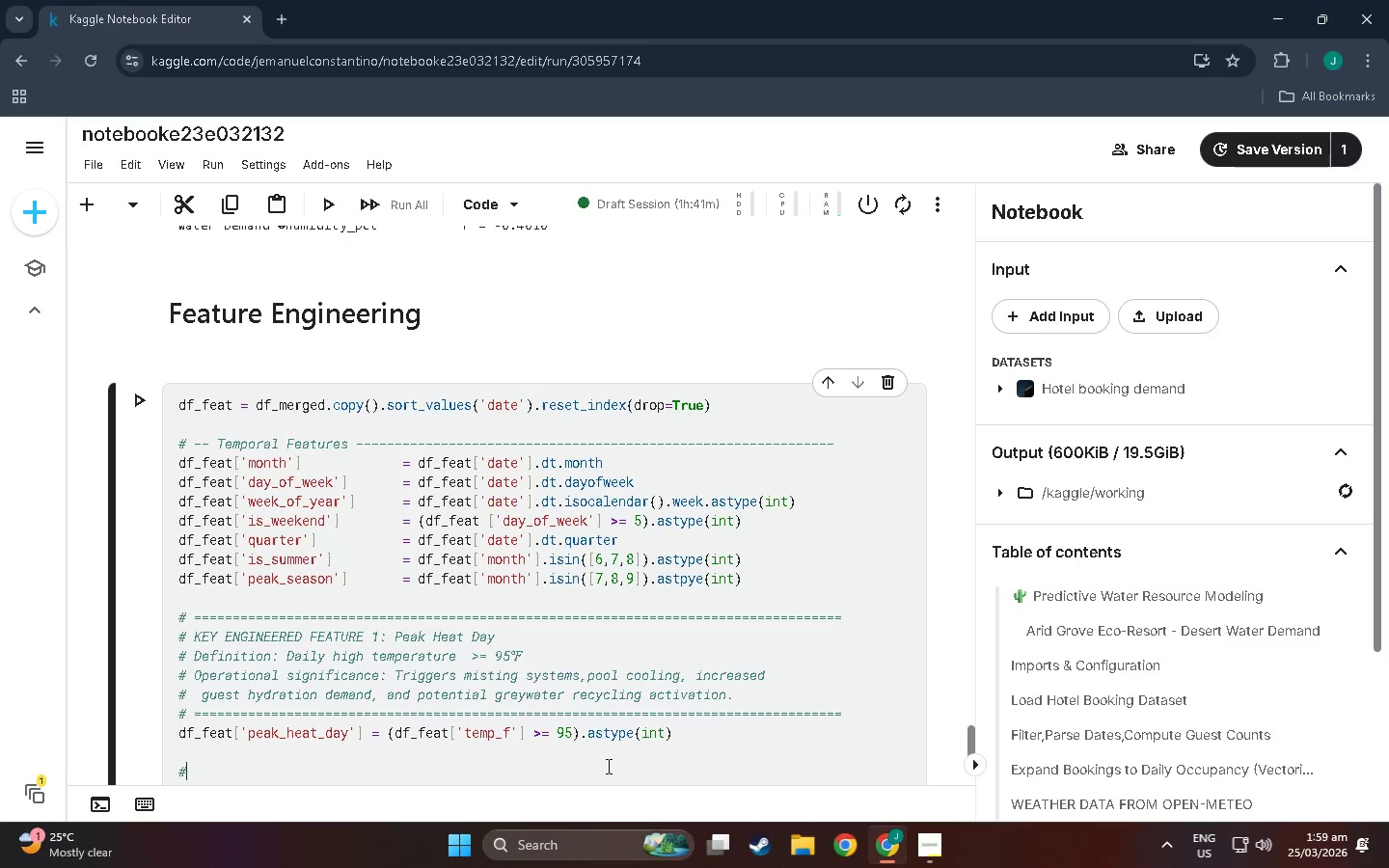 
key(Space)
 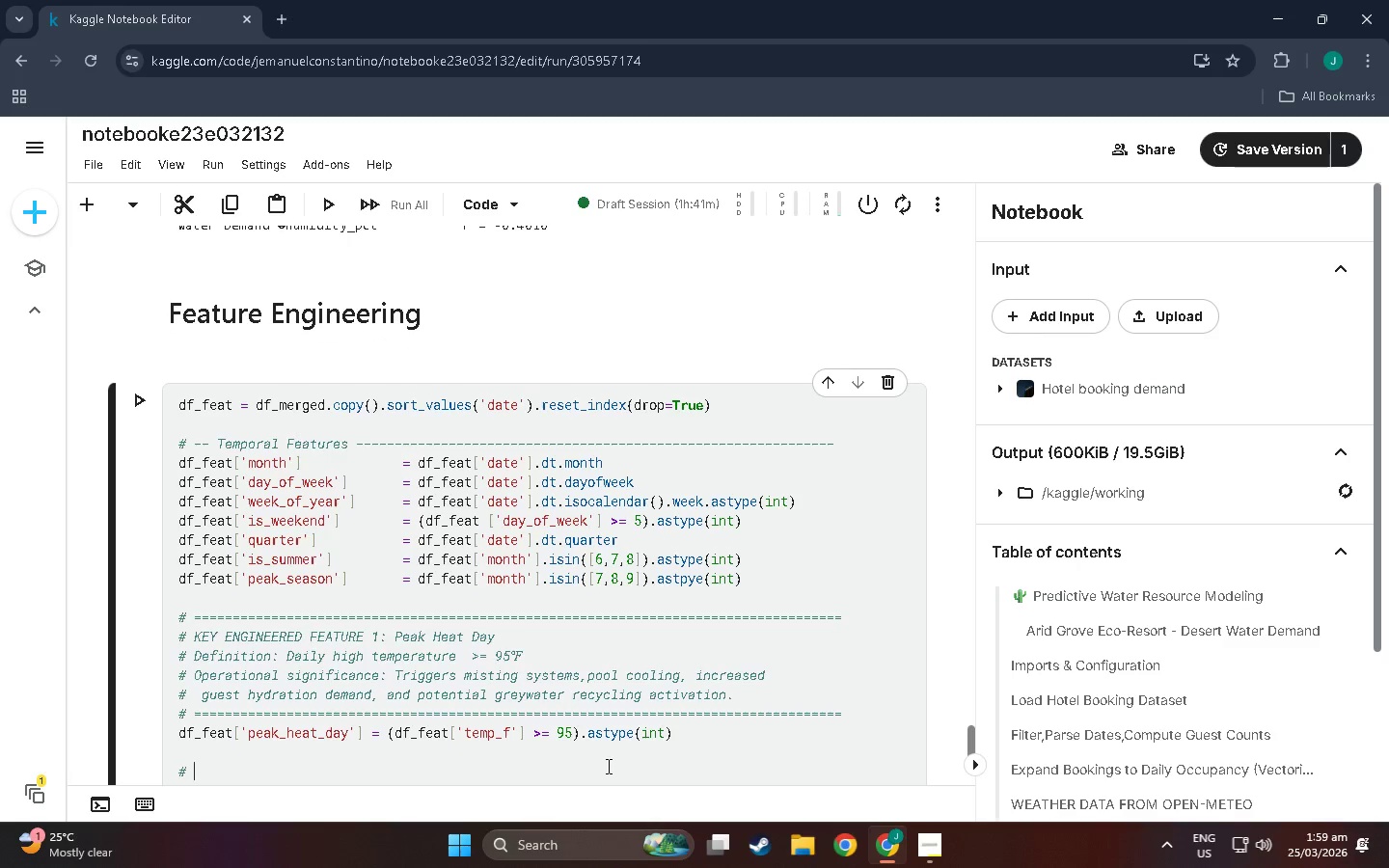 
hold_key(key=Equal, duration=1.52)
 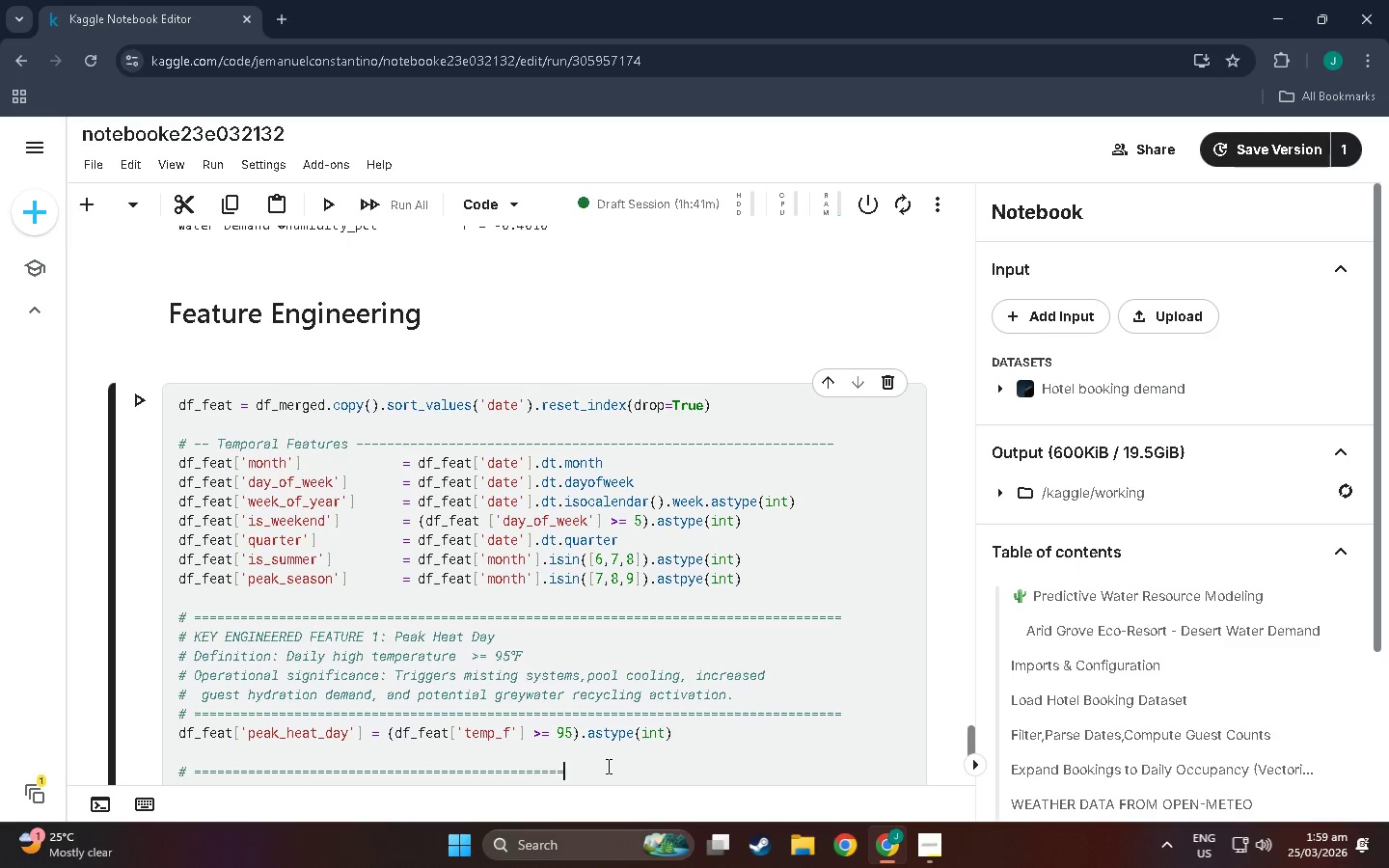 
hold_key(key=Equal, duration=1.51)
 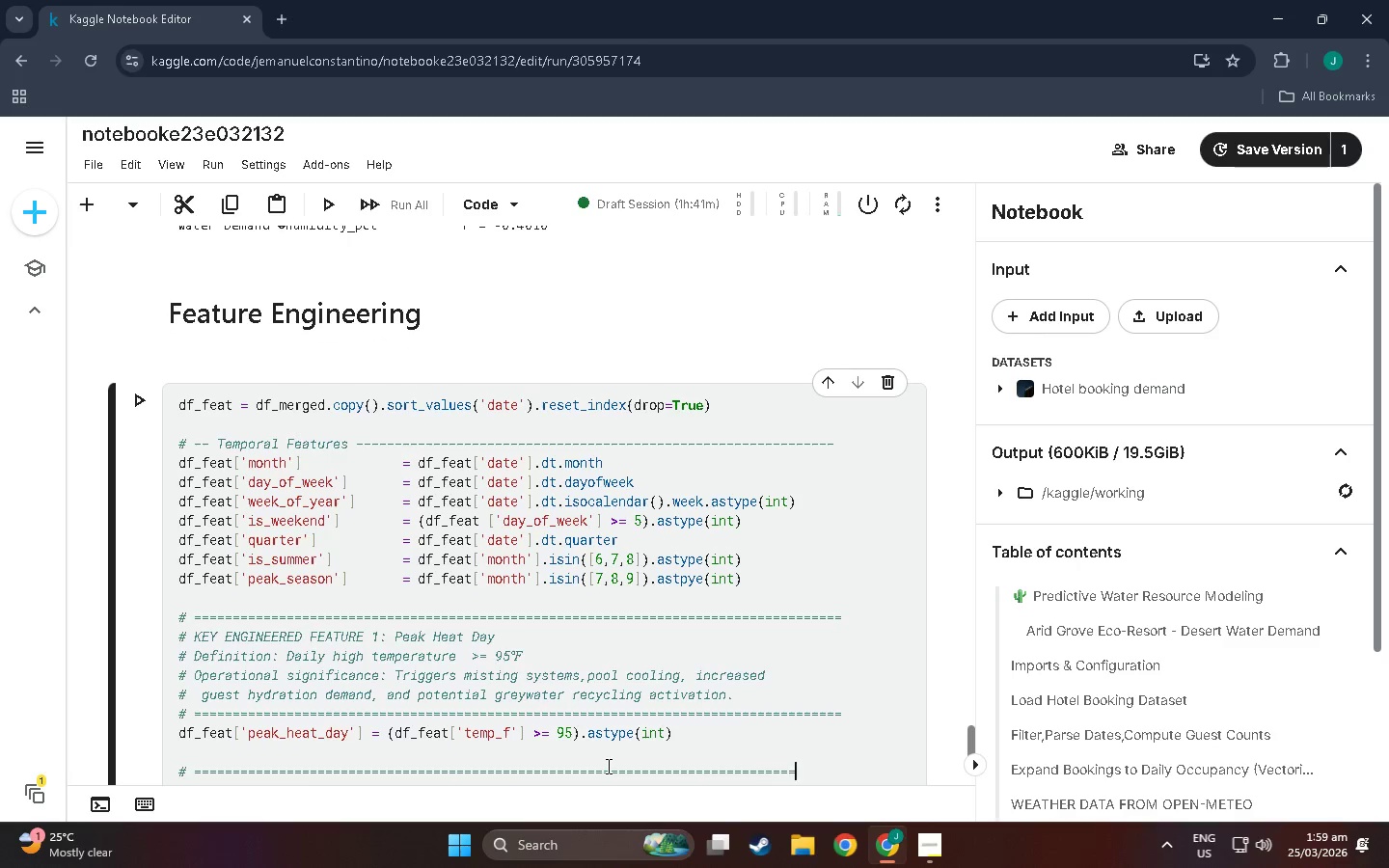 
key(Equal)
 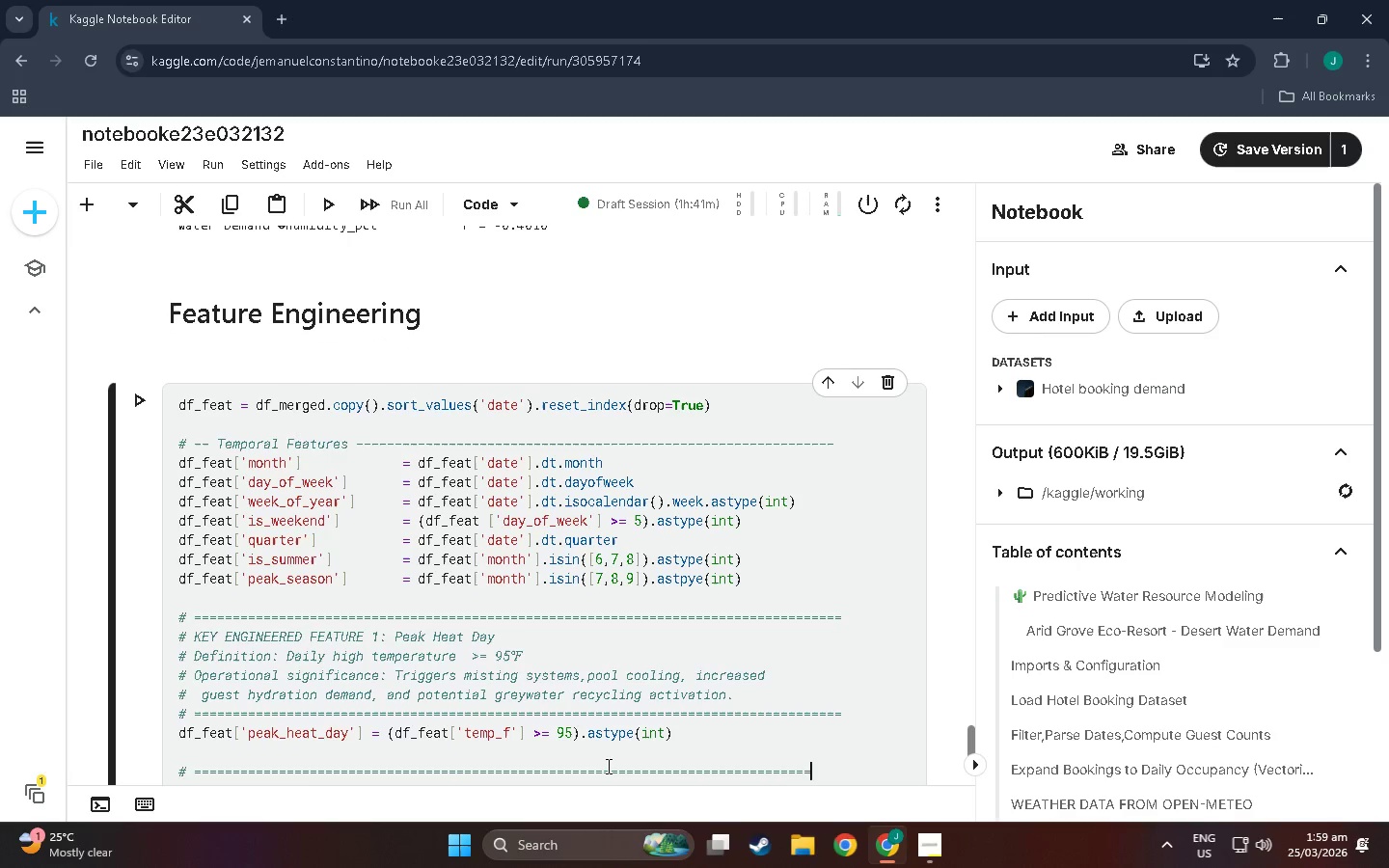 
key(Equal)
 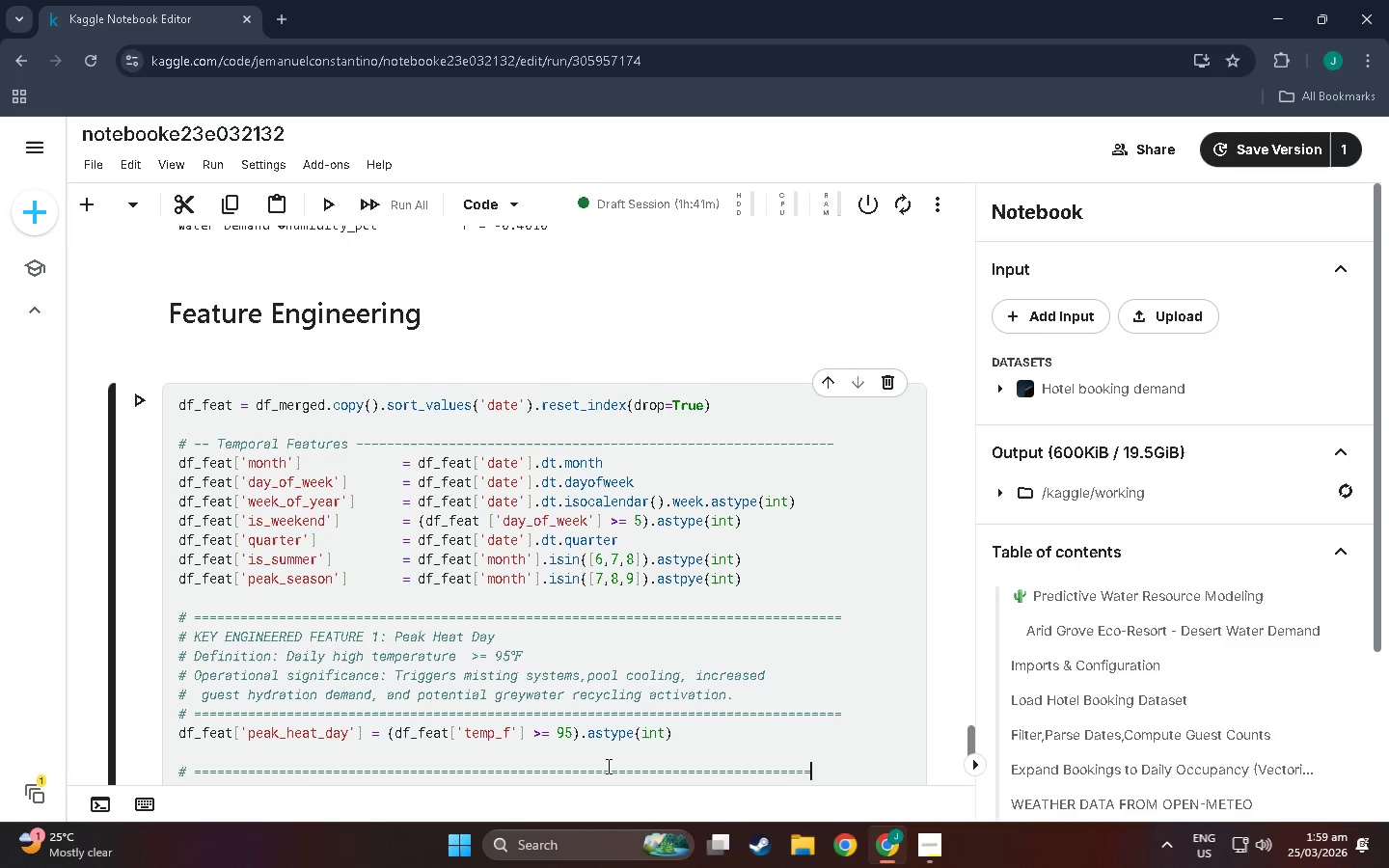 
key(Equal)
 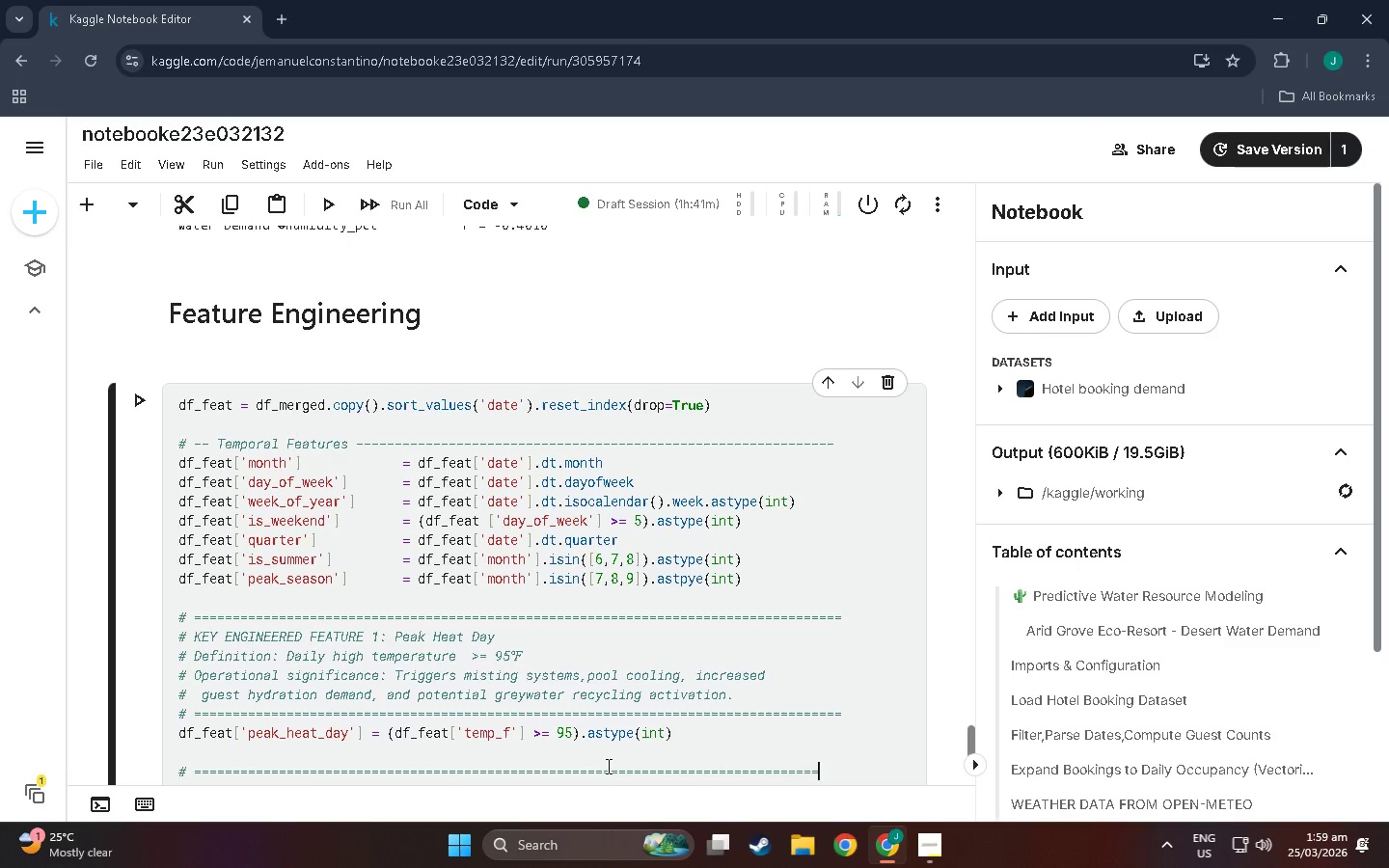 
key(Equal)
 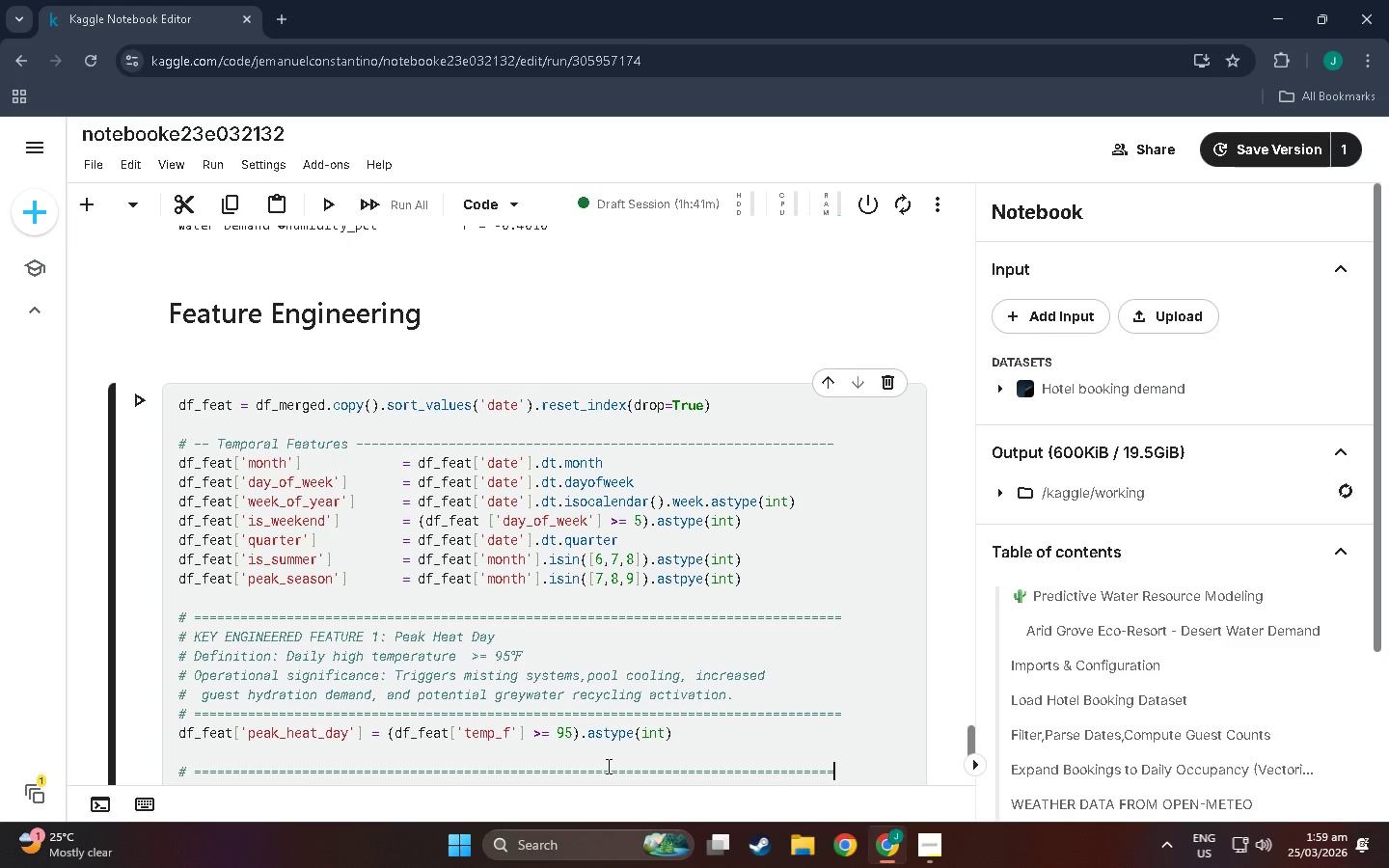 
key(Equal)
 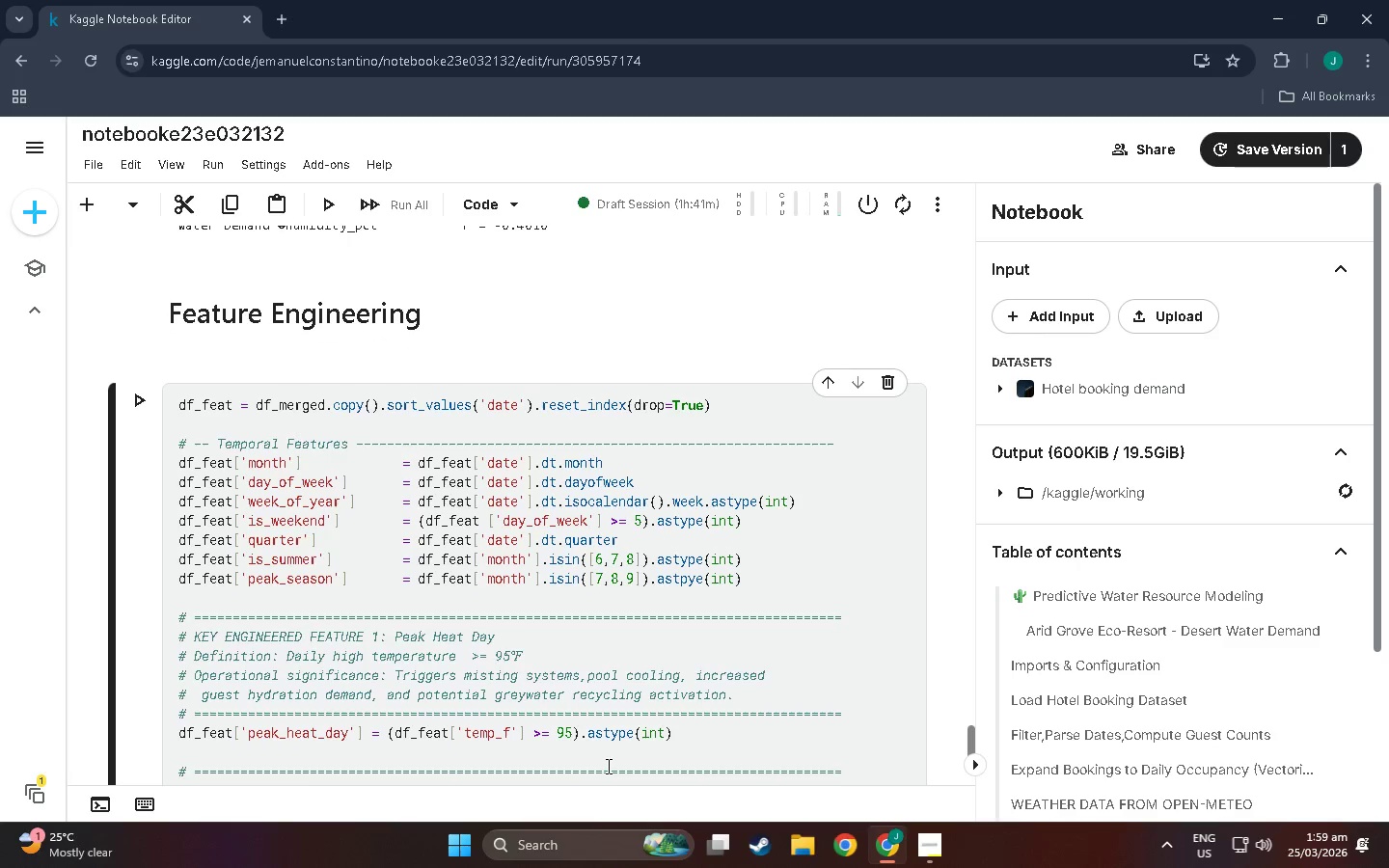 
key(Enter)
 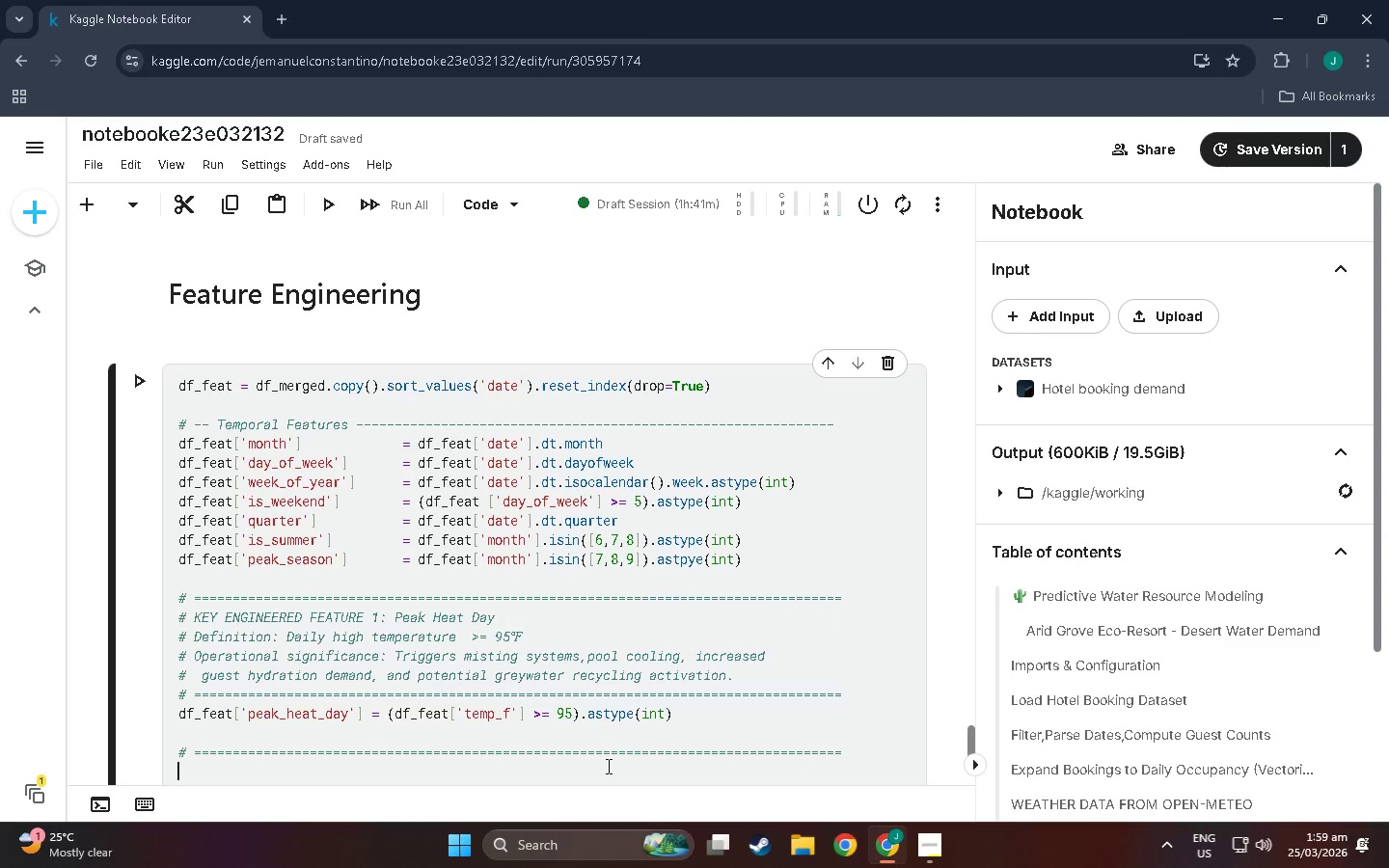 
hold_key(key=ShiftLeft, duration=1.5)
 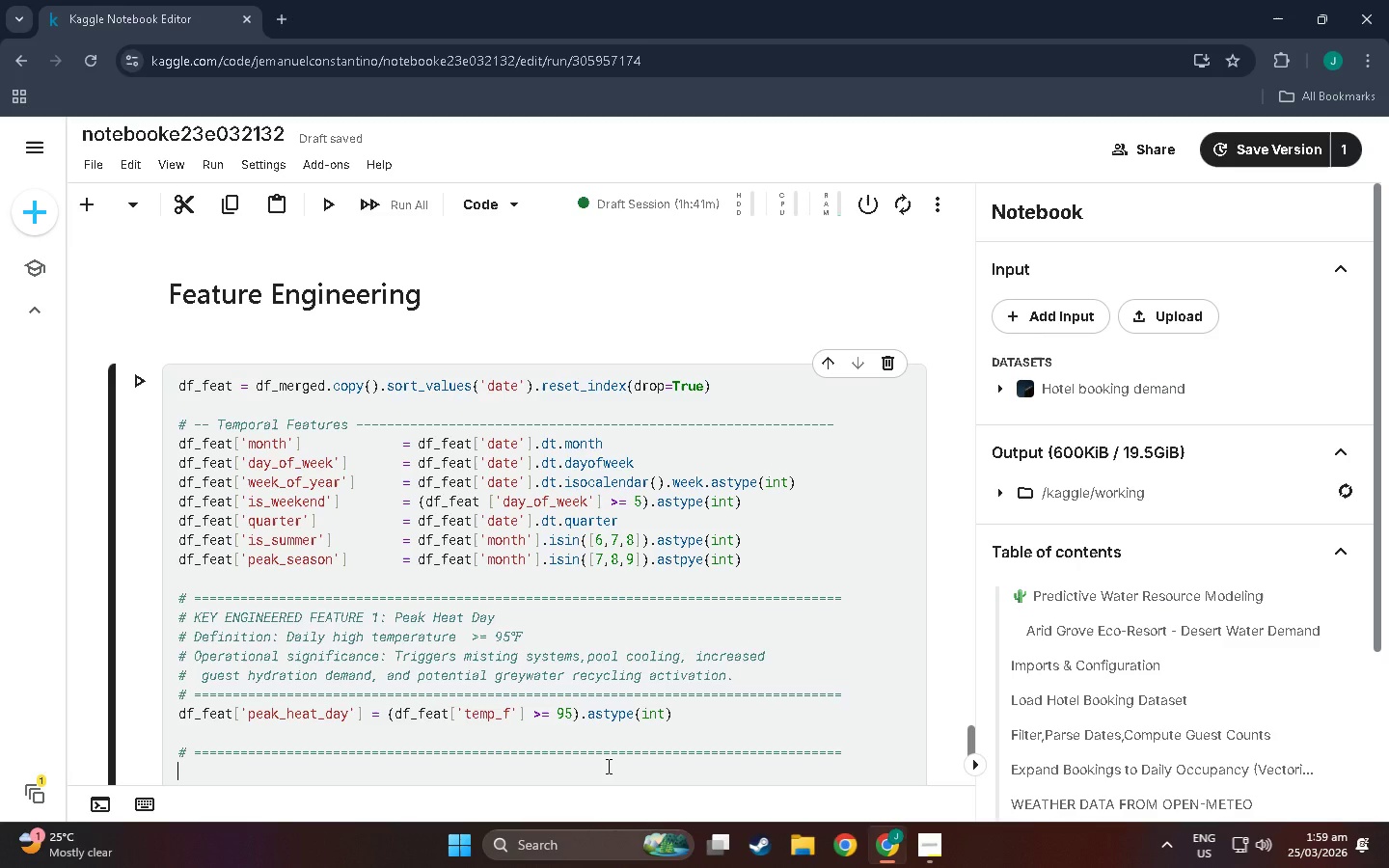 
type(# KEY ENGINEERED DEATURE)
key(Backspace)
key(Backspace)
key(Backspace)
key(Backspace)
key(Backspace)
key(Backspace)
key(Backspace)
type(FEATURE @)
key(Backspace)
type(2: High De)
key(Backspace)
key(Backspace)
key(Backspace)
type(=)
key(Backspace)
type(-Densiti)
key(Backspace)
type(t)
key(Backspace)
type(y Booking Period)
 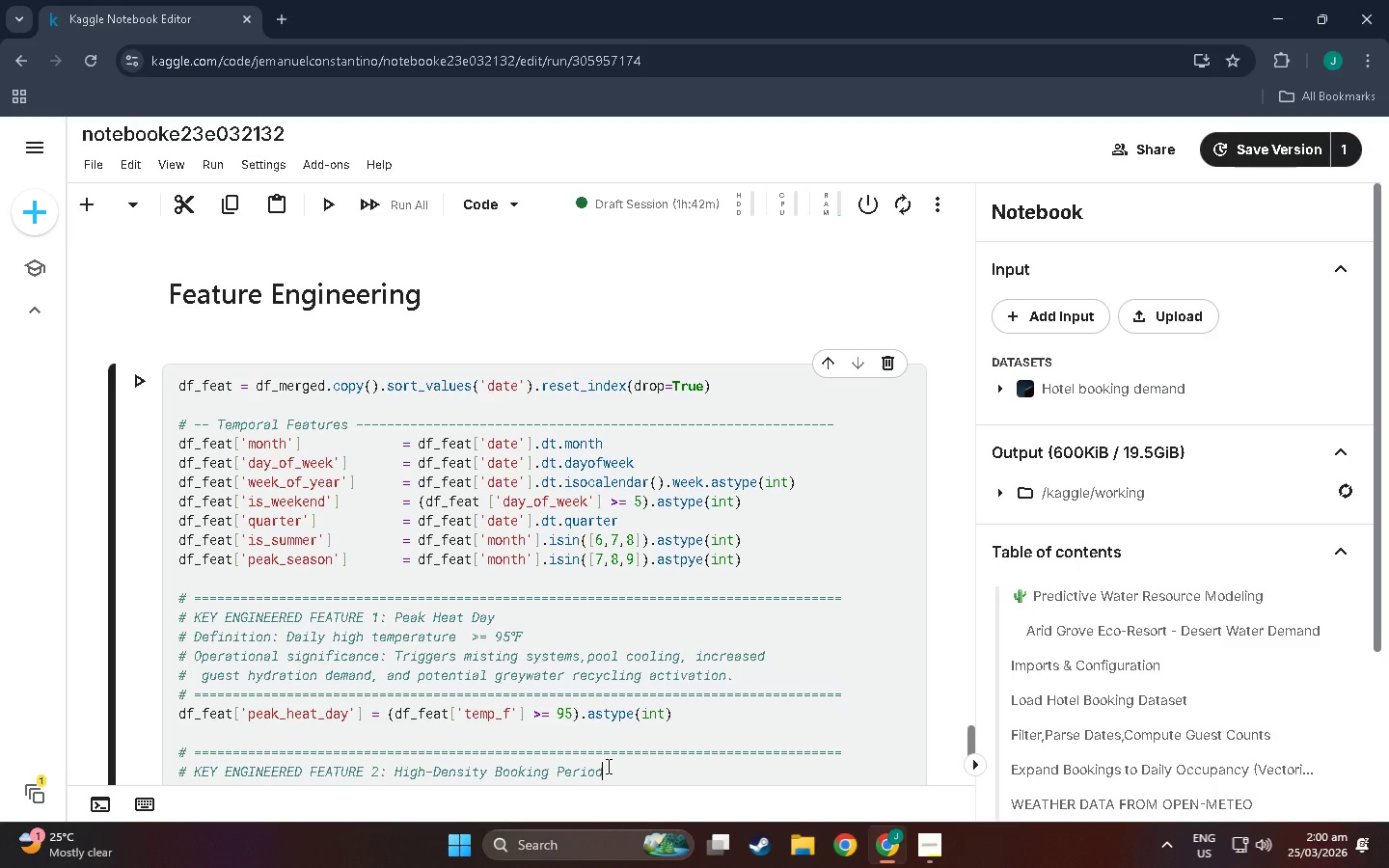 
key(Enter)
 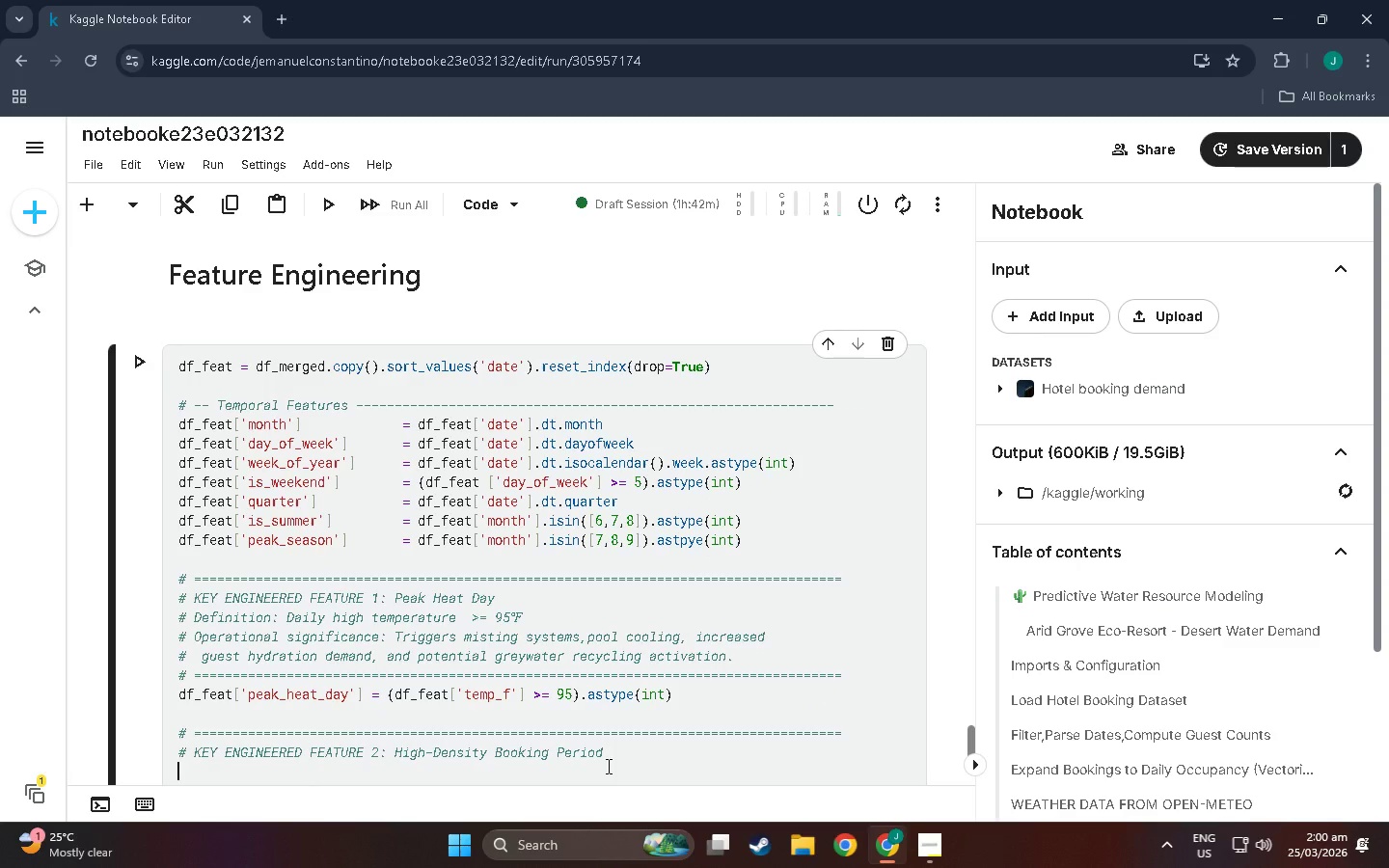 
type(# Definition:  )
key(Backspace)
type(Occupancy rate?)
key(Backspace)
type(>)
key(Backspace)
type( > 8)
key(Backspace)
type(70% (>25)
key(Backspace)
type(8 of 40 units occupied)
 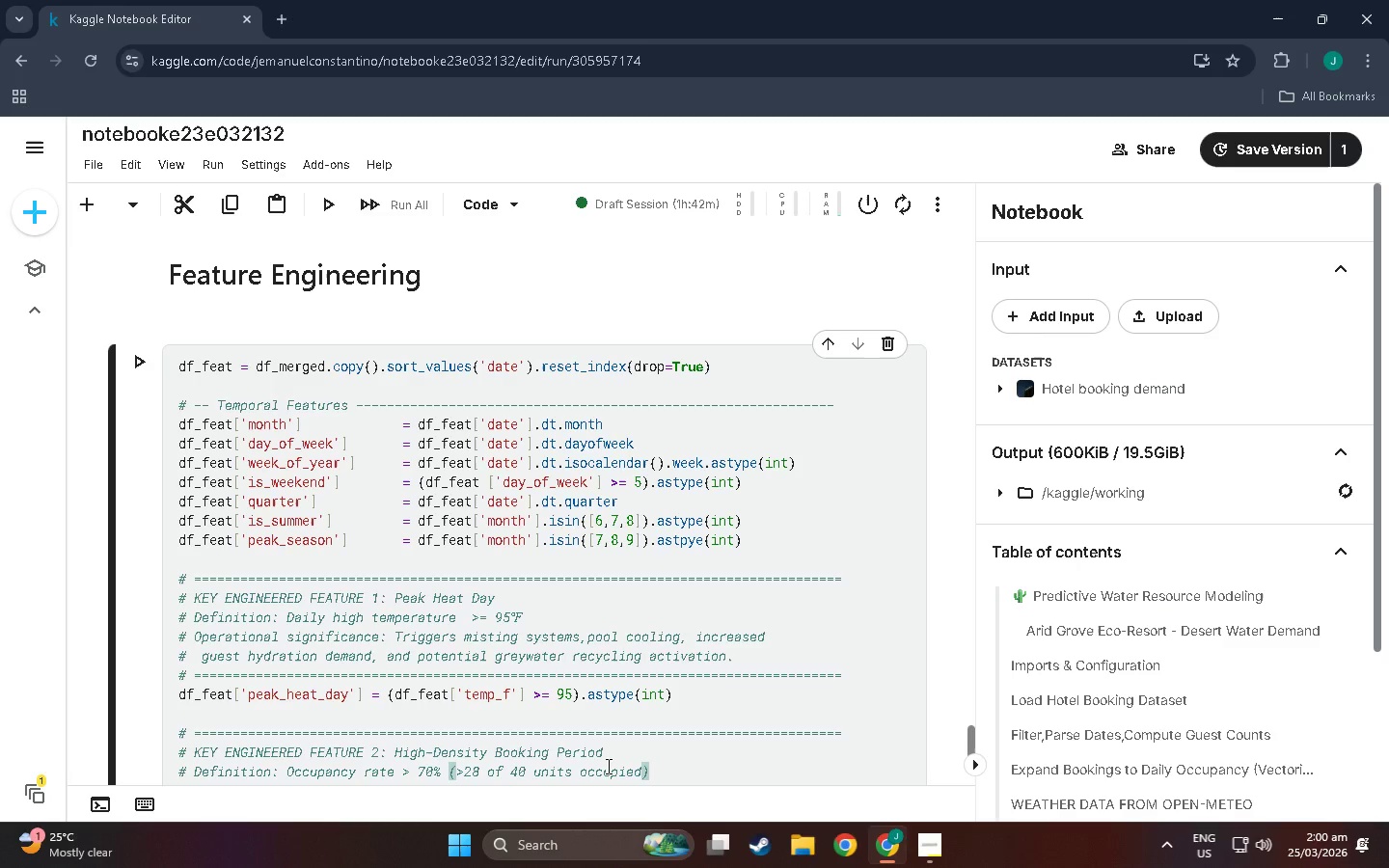 
key(ArrowRight)
 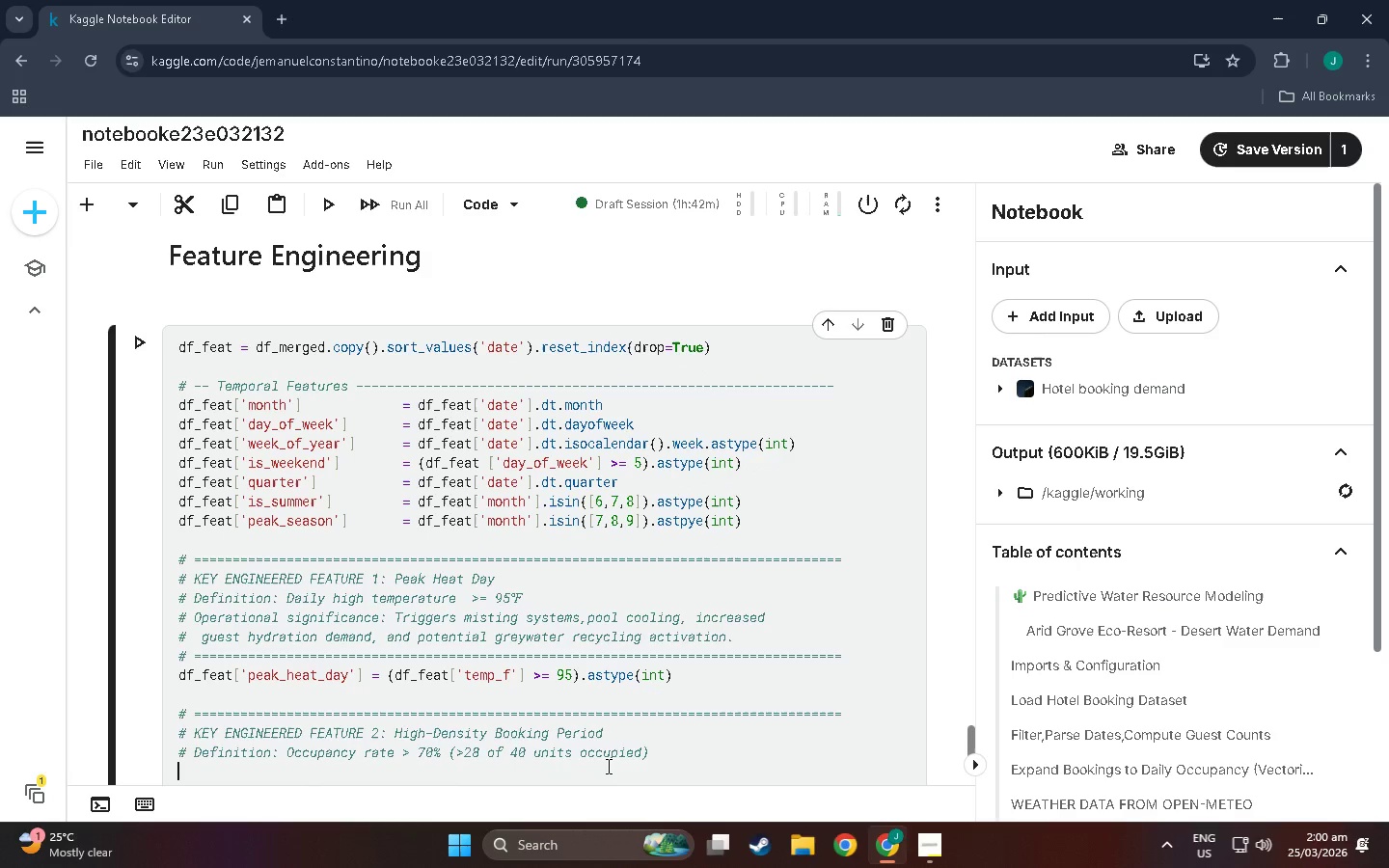 
key(Enter)
 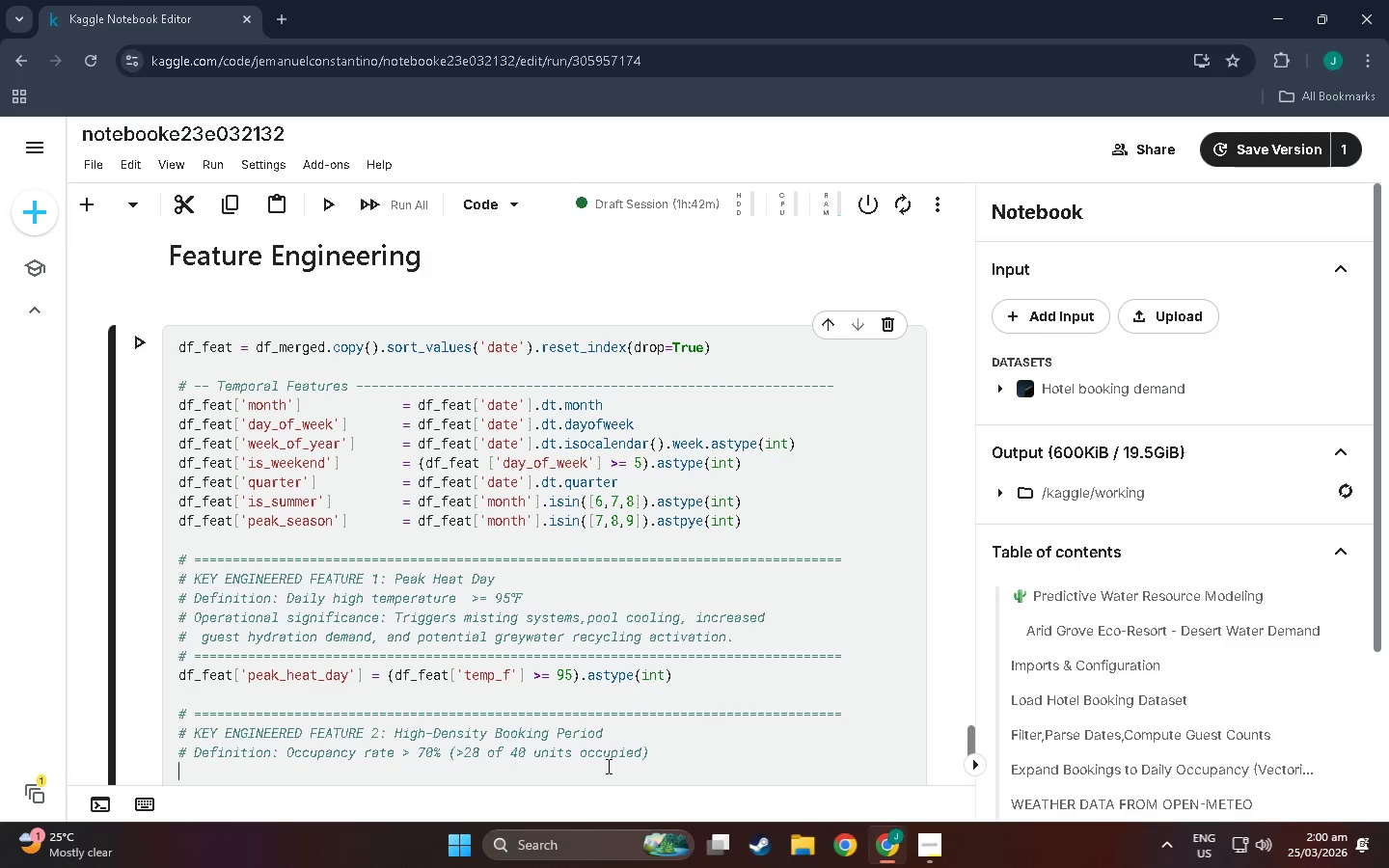 
type(Opera)
key(Backspace)
key(Backspace)
key(Backspace)
key(Backspace)
key(Backspace)
type(# Operational;)
key(Backspace)
type( signifa)
key(Backspace)
type(icance: Communal areas at stress load =)
key(Backspace)
type(-  S)
key(Backspace)
type(s)
key(Backspace)
key(Backspace)
type(shared pool, dining,)
 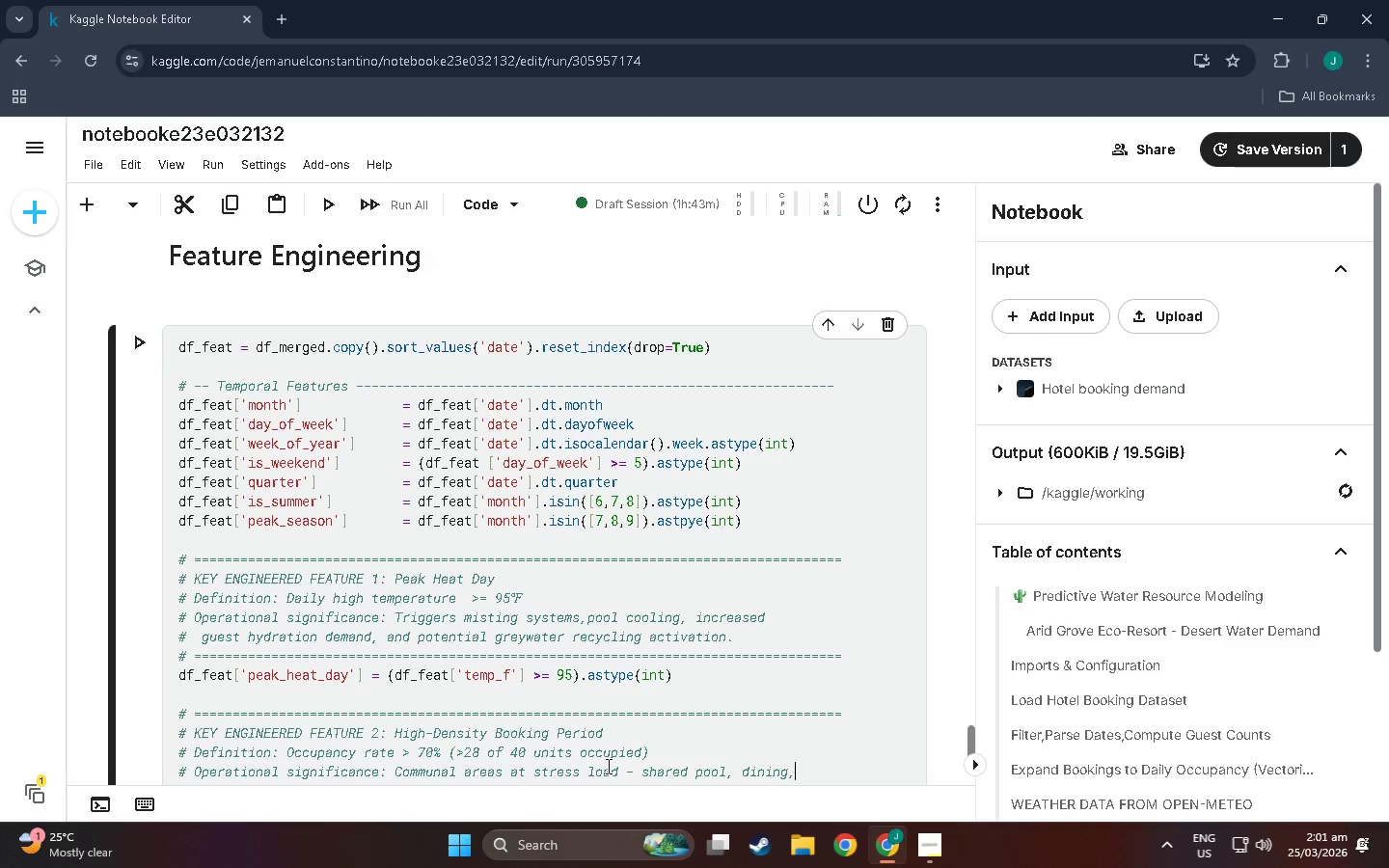 
key(Enter)
 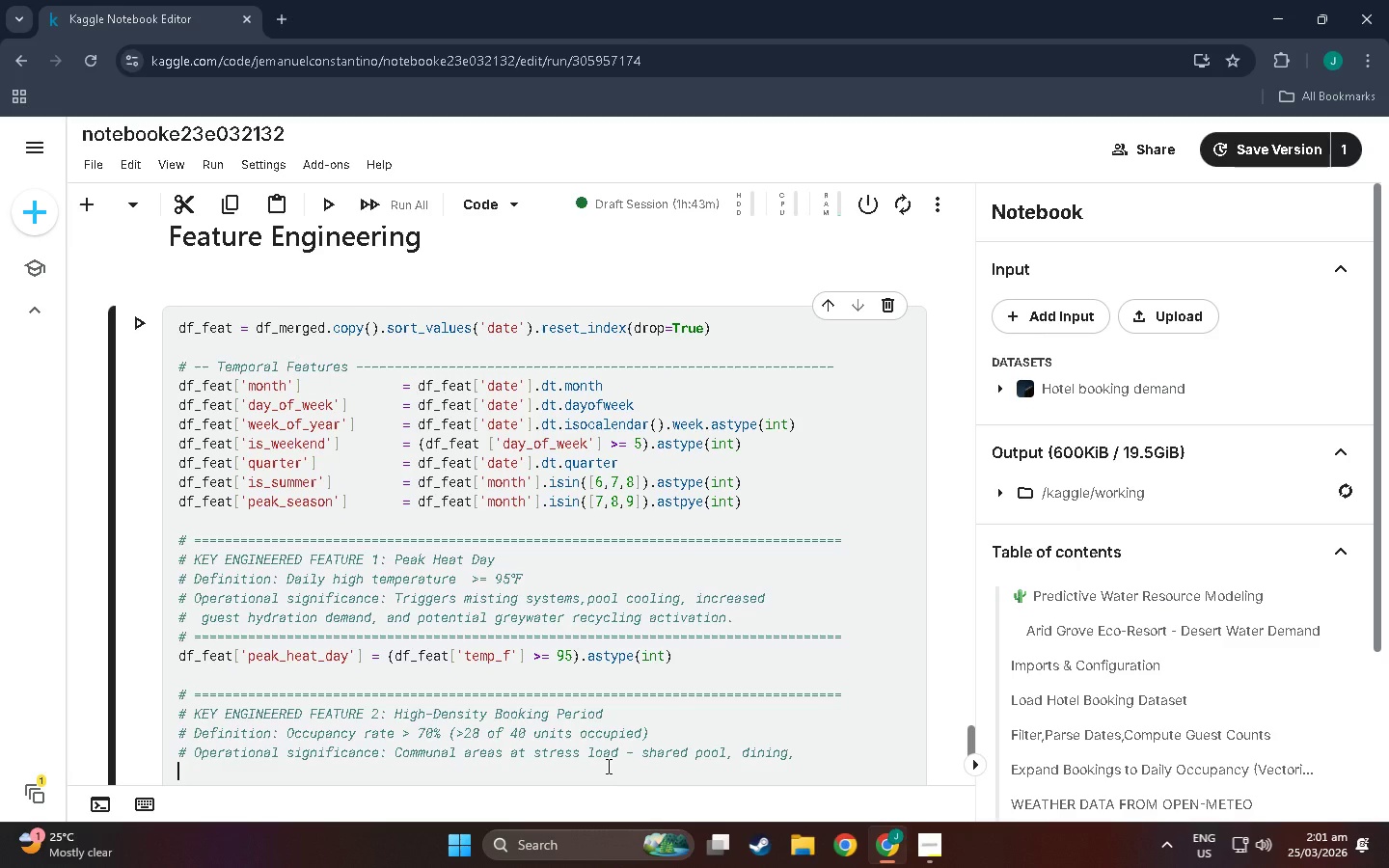 
type(#  sjh)
key(Backspace)
type(owers, laundry =)
key(Backspace)
type(-=)
key(Backspace)
type( drives non-linear demand pikes.)
 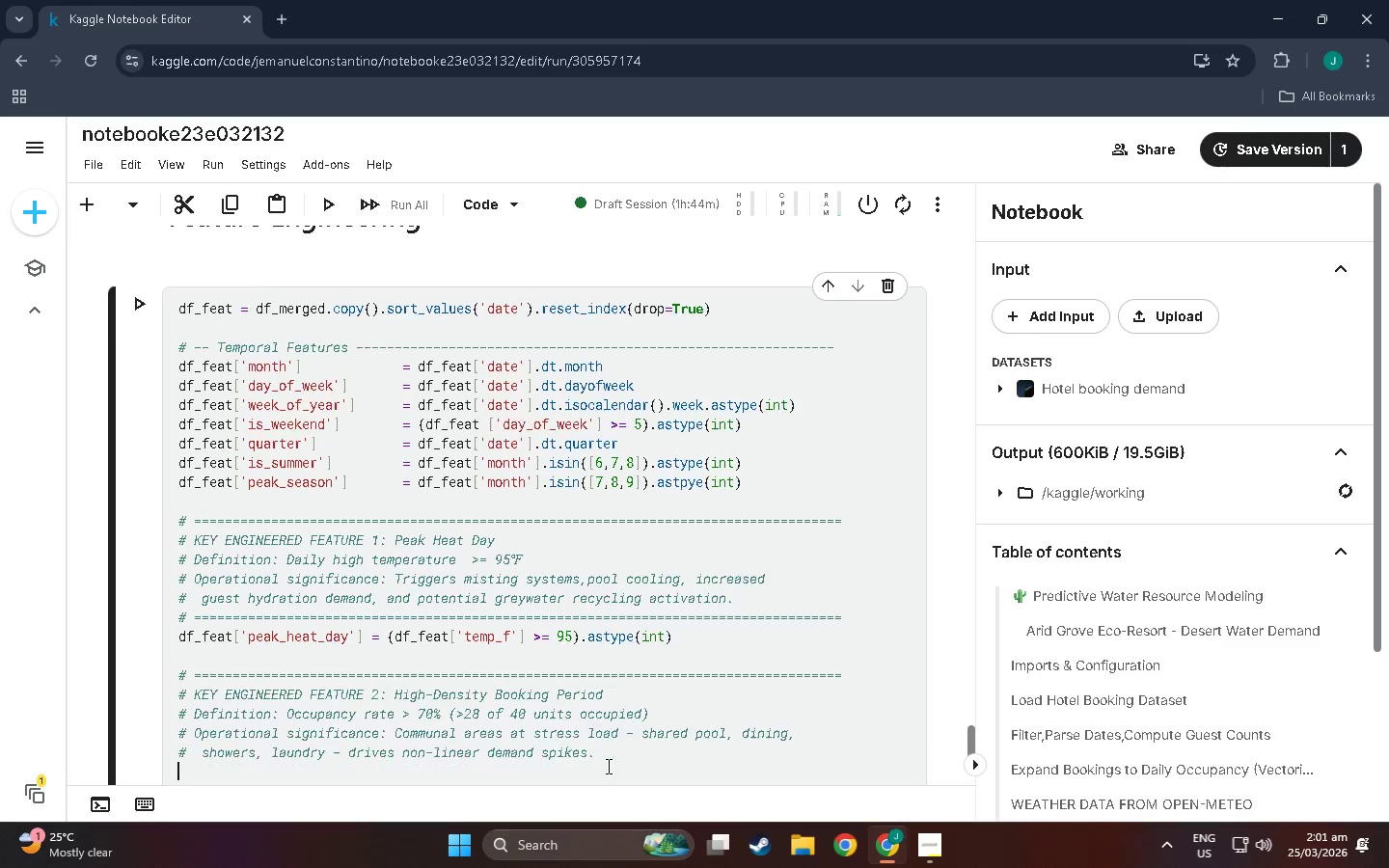 
key(Enter)
 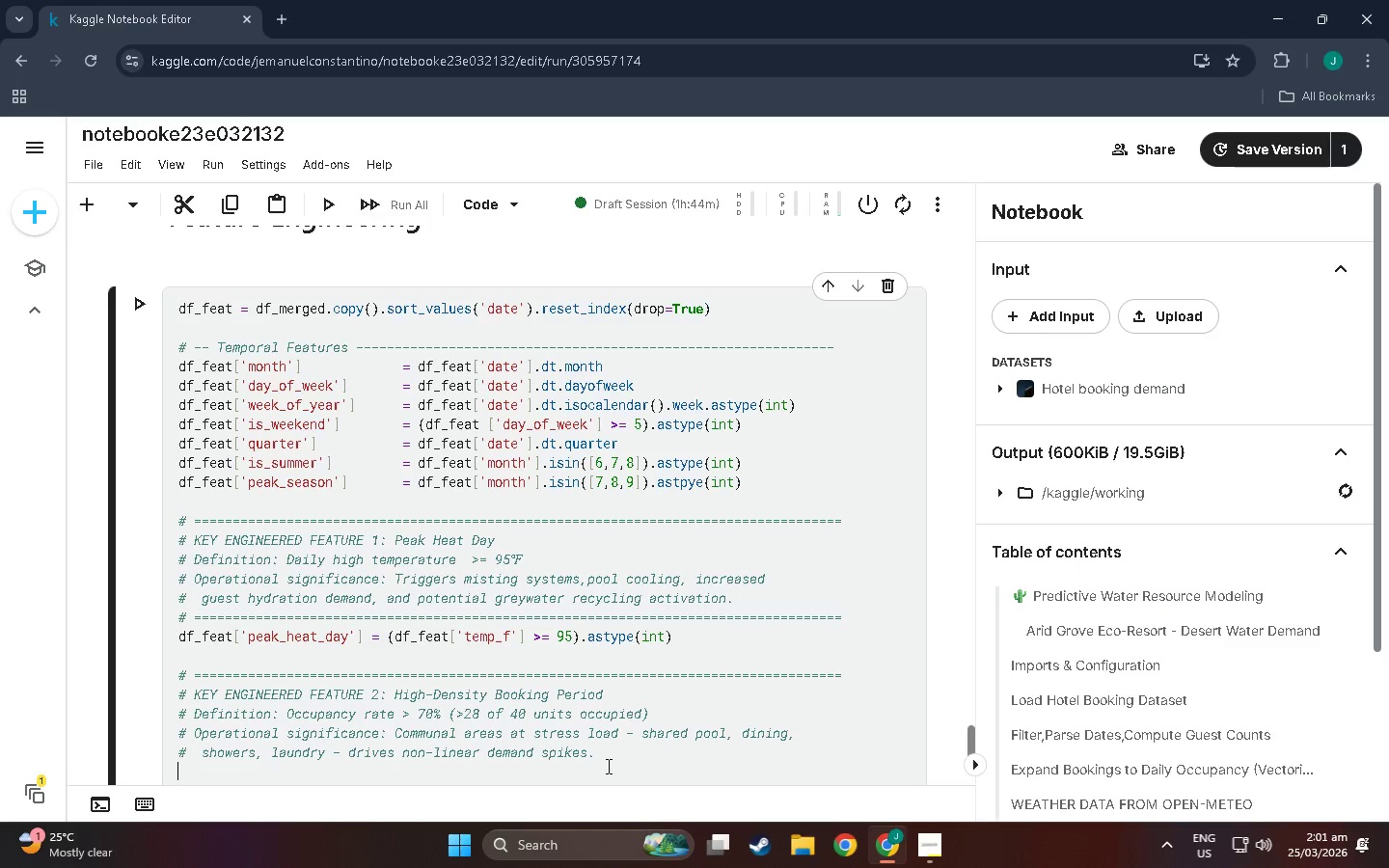 
key(Shift+Equal)
 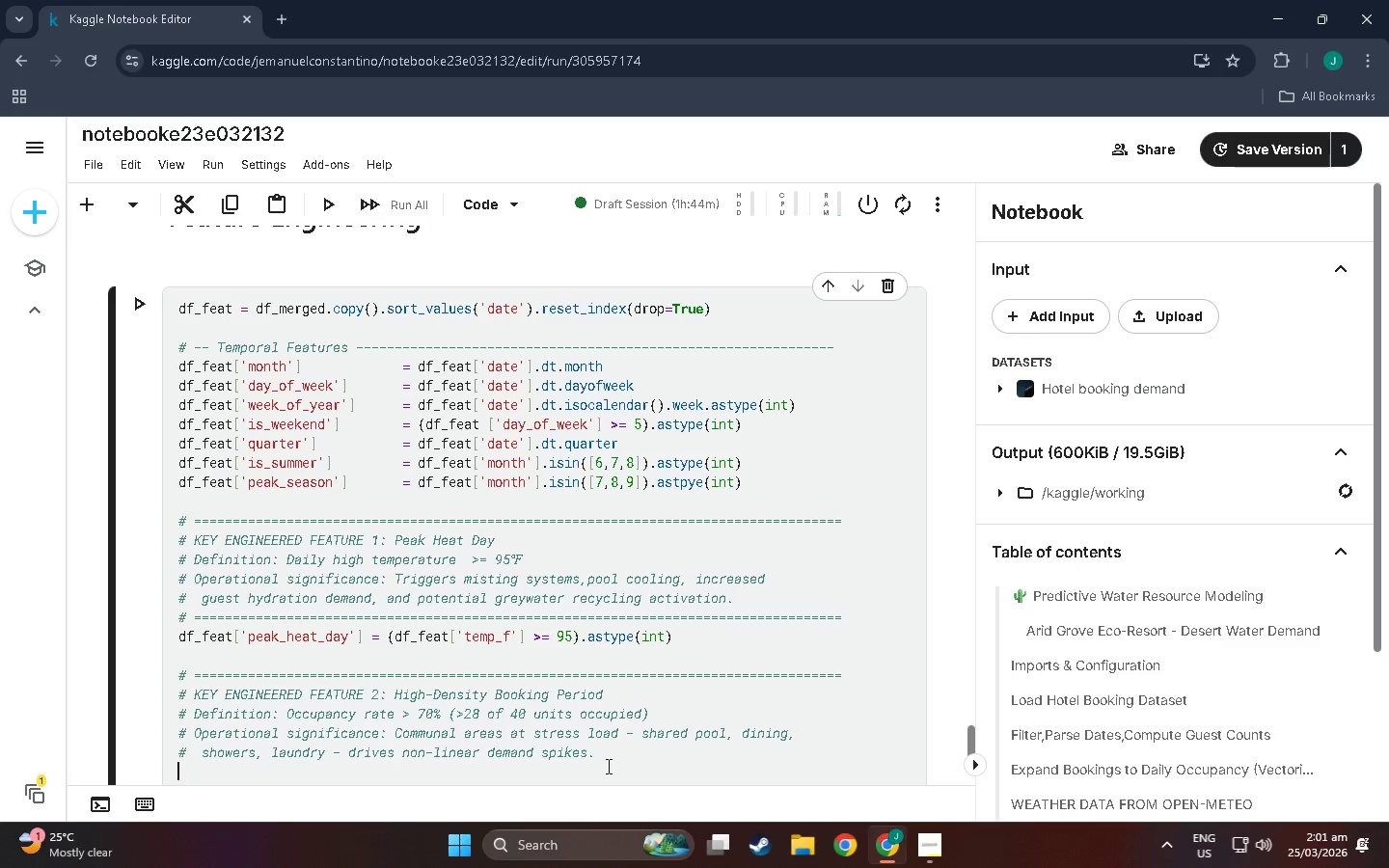 
key(Shift+Backspace)
 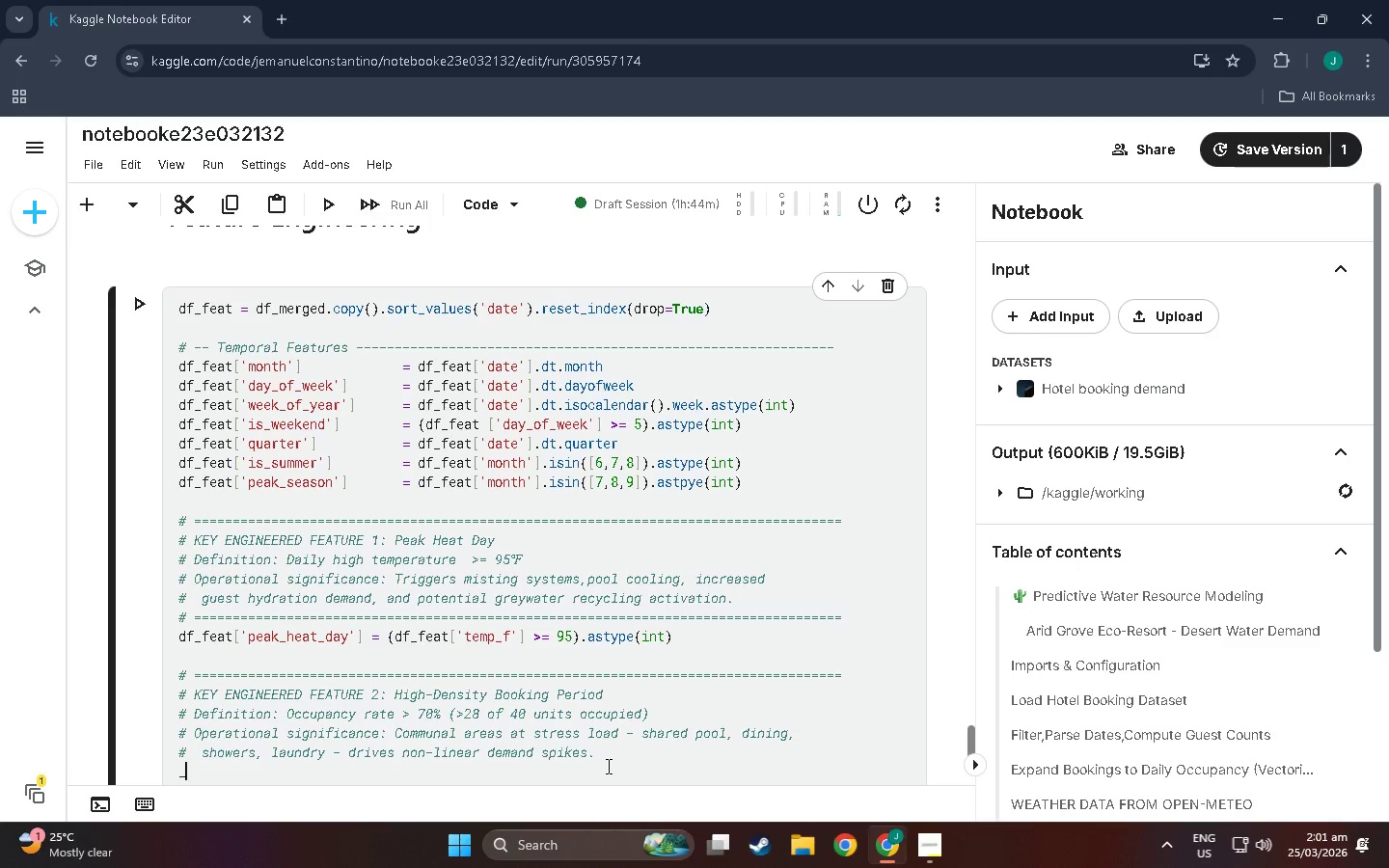 
key(Shift+Minus)
 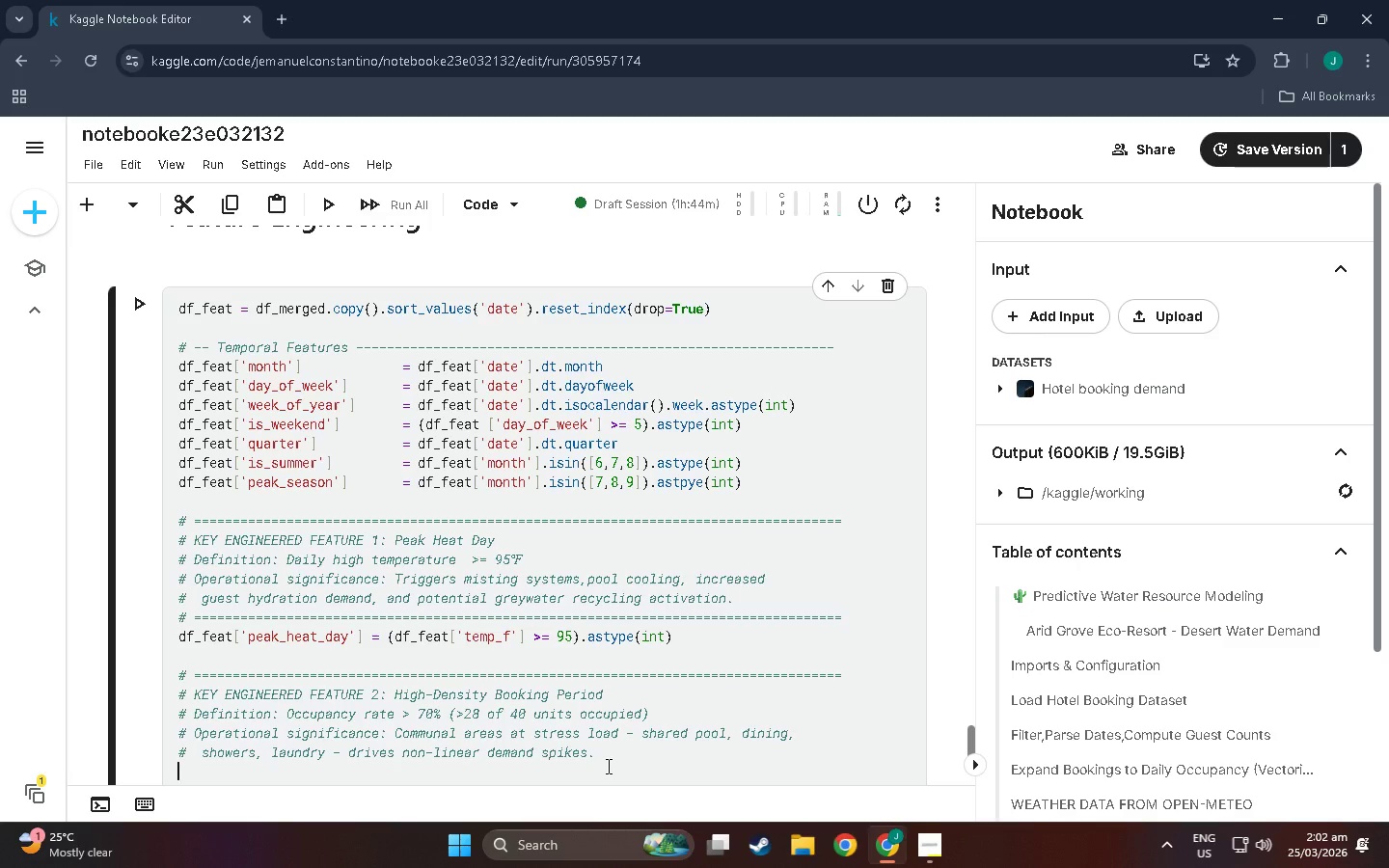 
key(Shift+Backspace)
 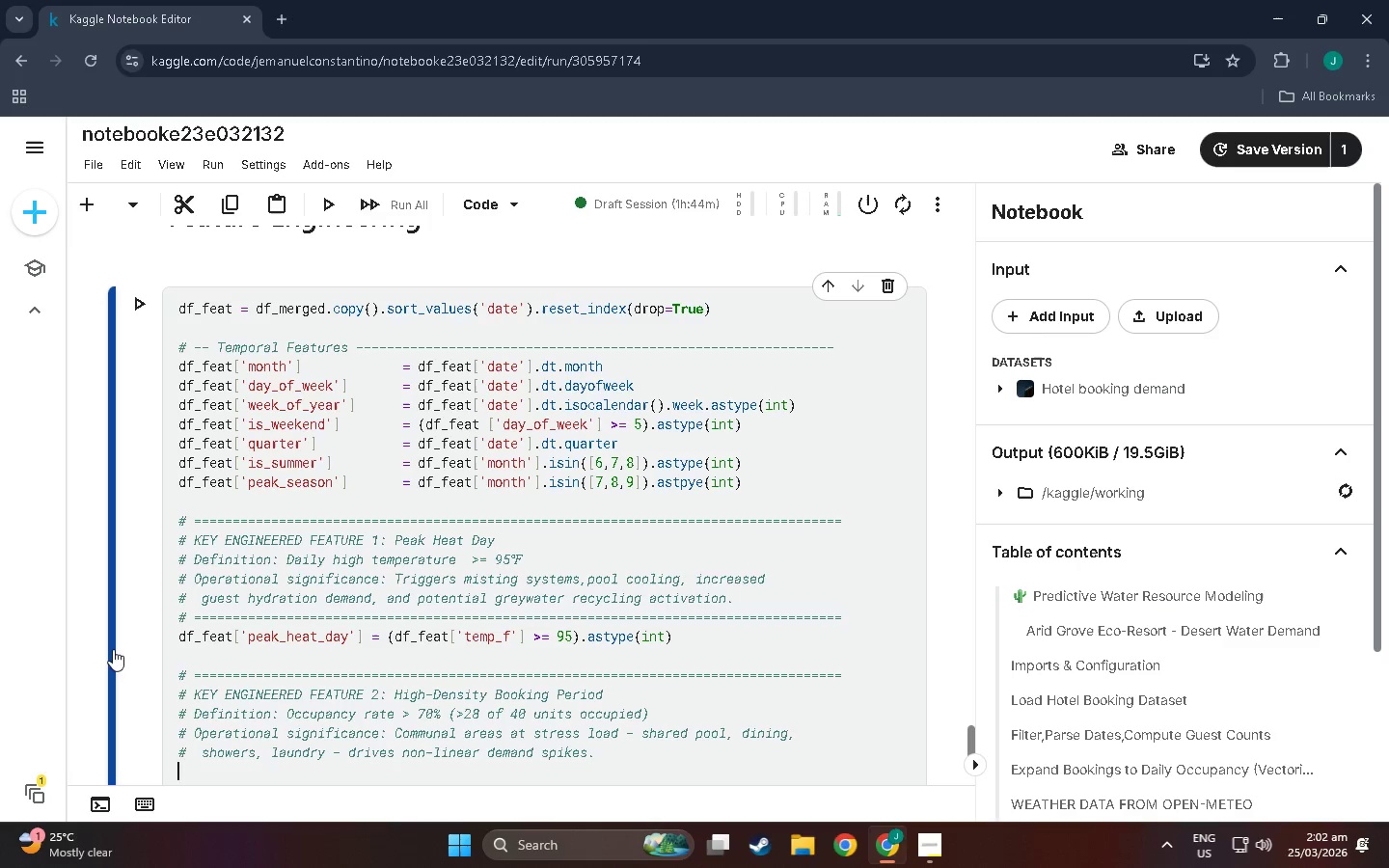 
left_click_drag(start_coordinate=[176, 678], to_coordinate=[852, 675])
 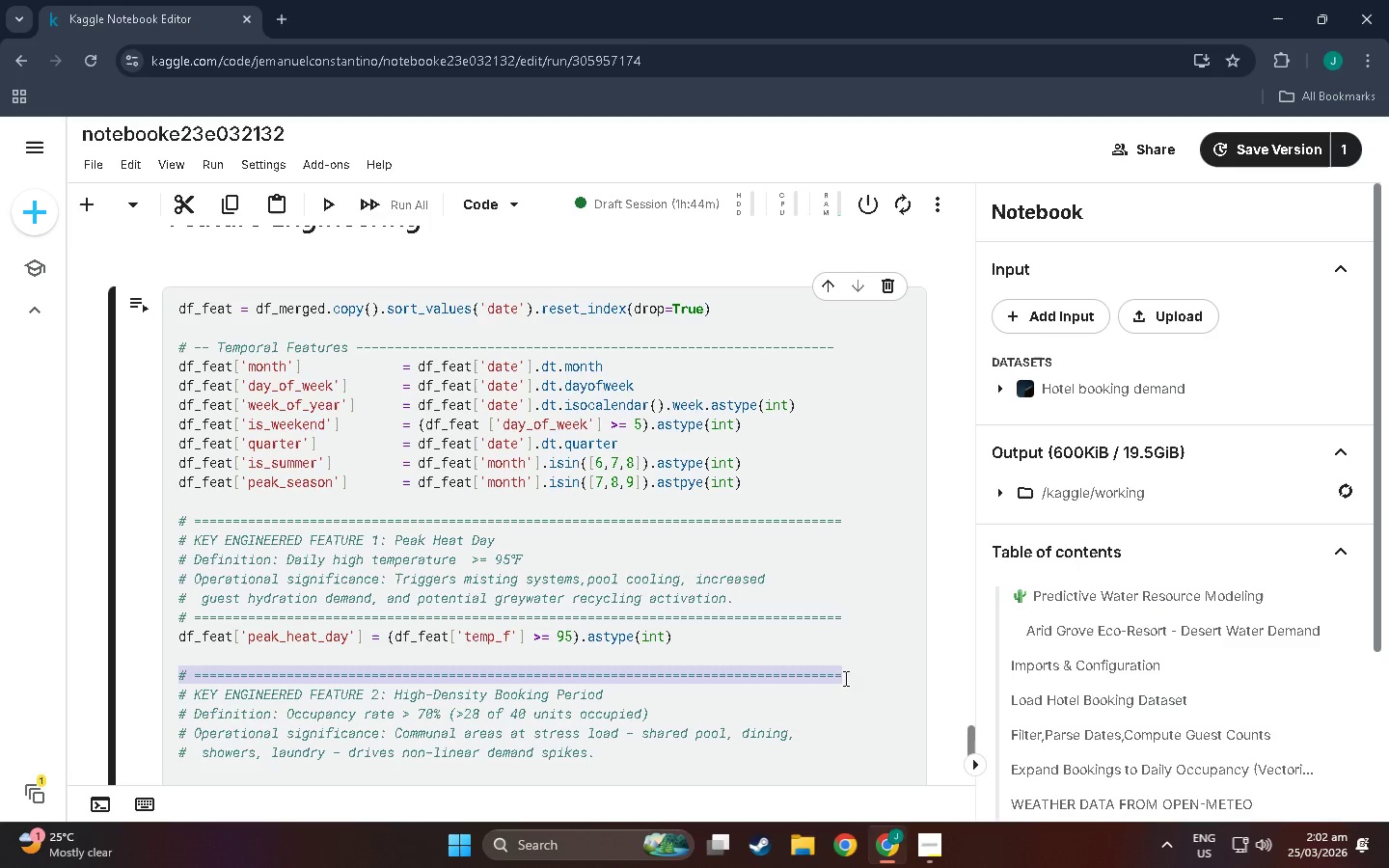 
key(Control+Shift+ControlLeft)
 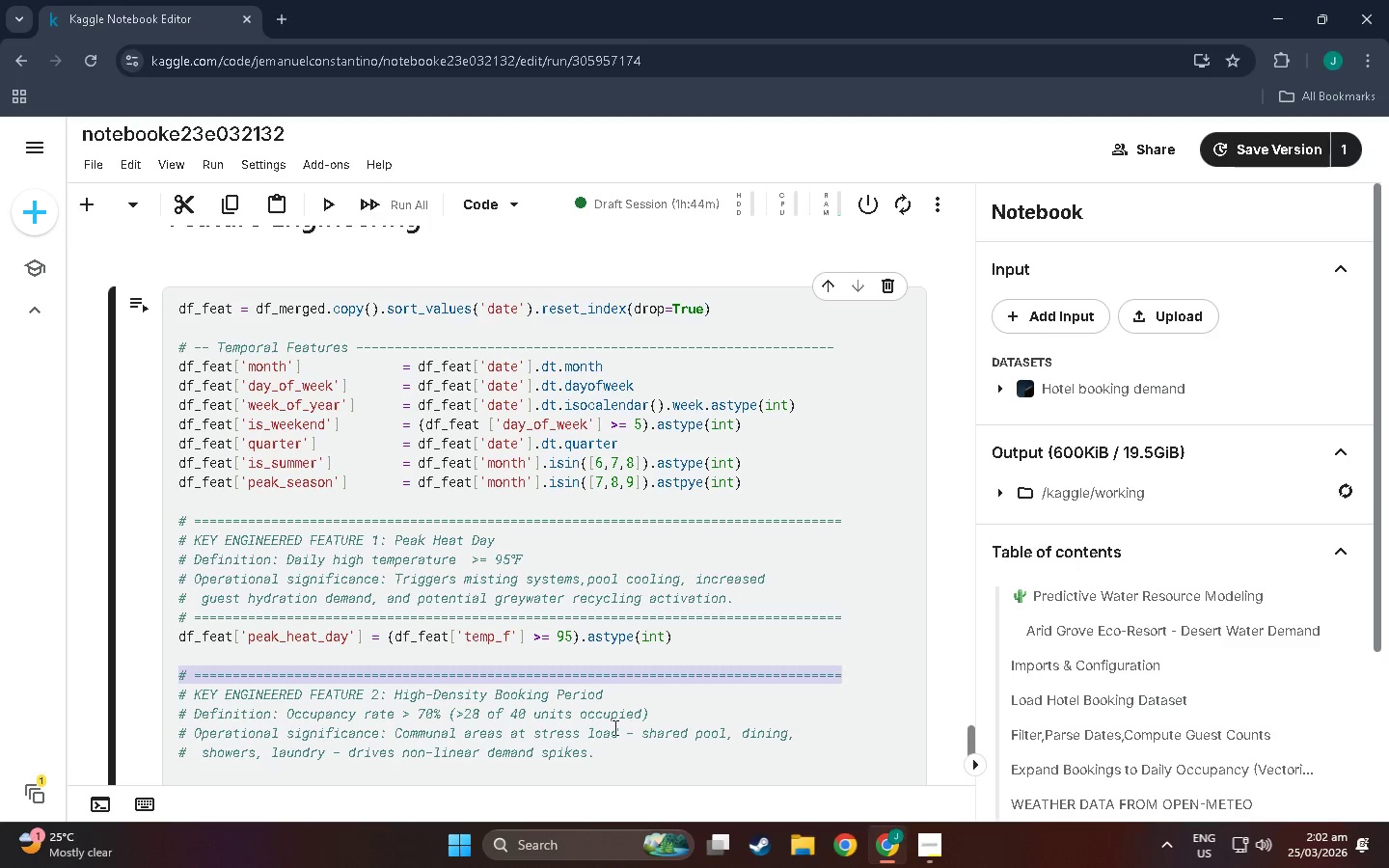 
key(Control+Shift+C)
 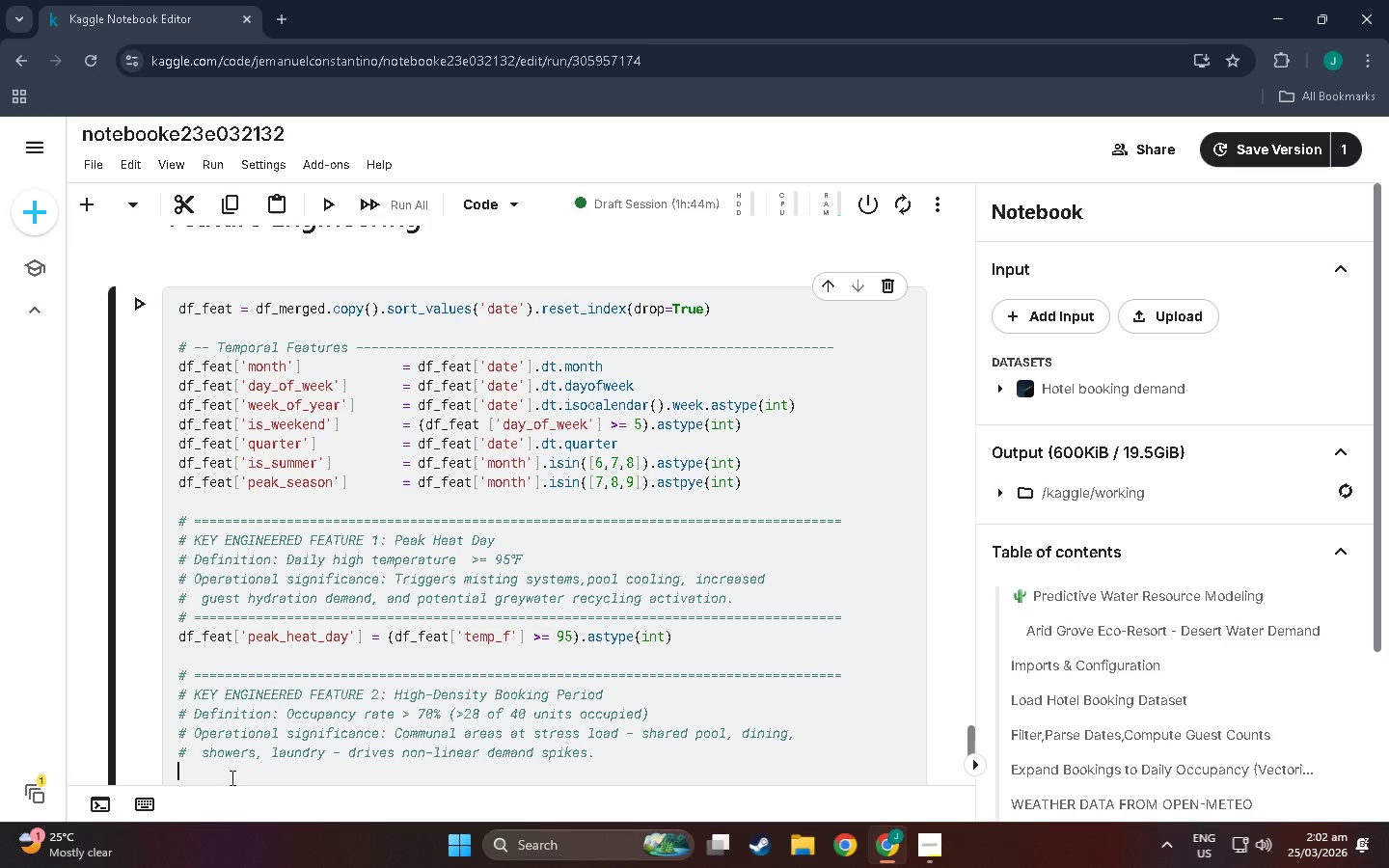 
key(Control+Shift+V)
 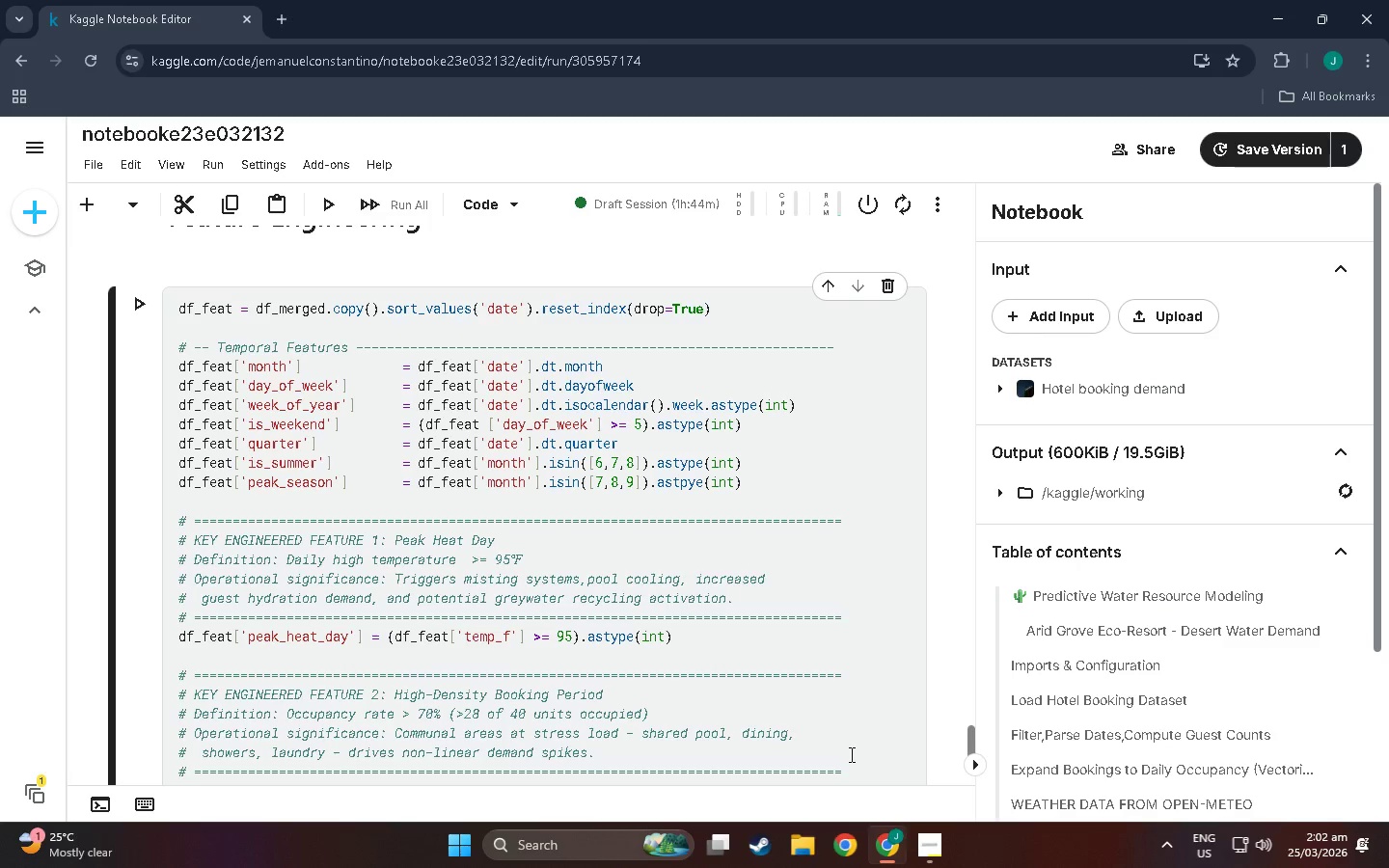 
key(Shift+Enter)
 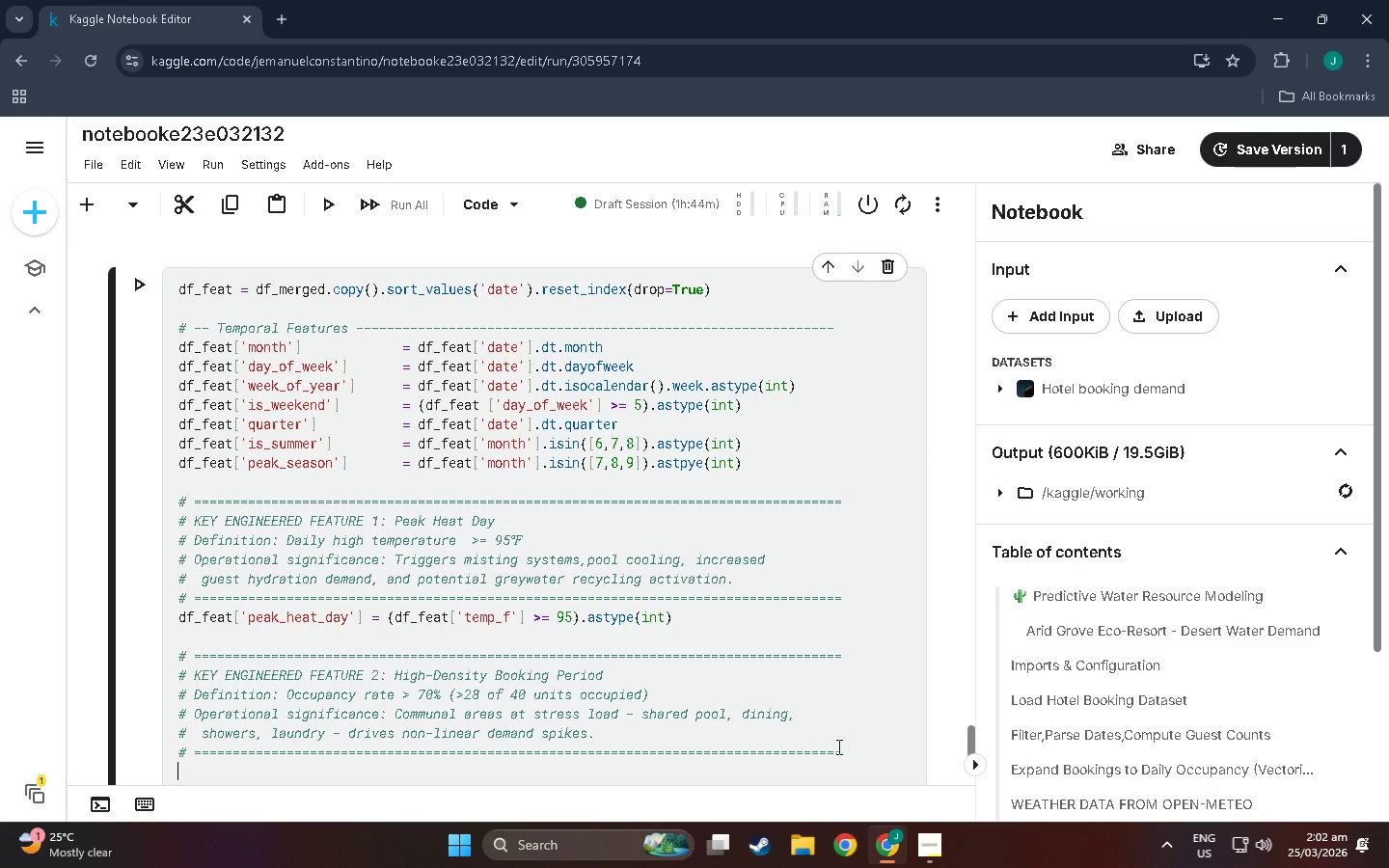 
scroll: coordinate [807, 747], scroll_direction: down, amount: 4.0
 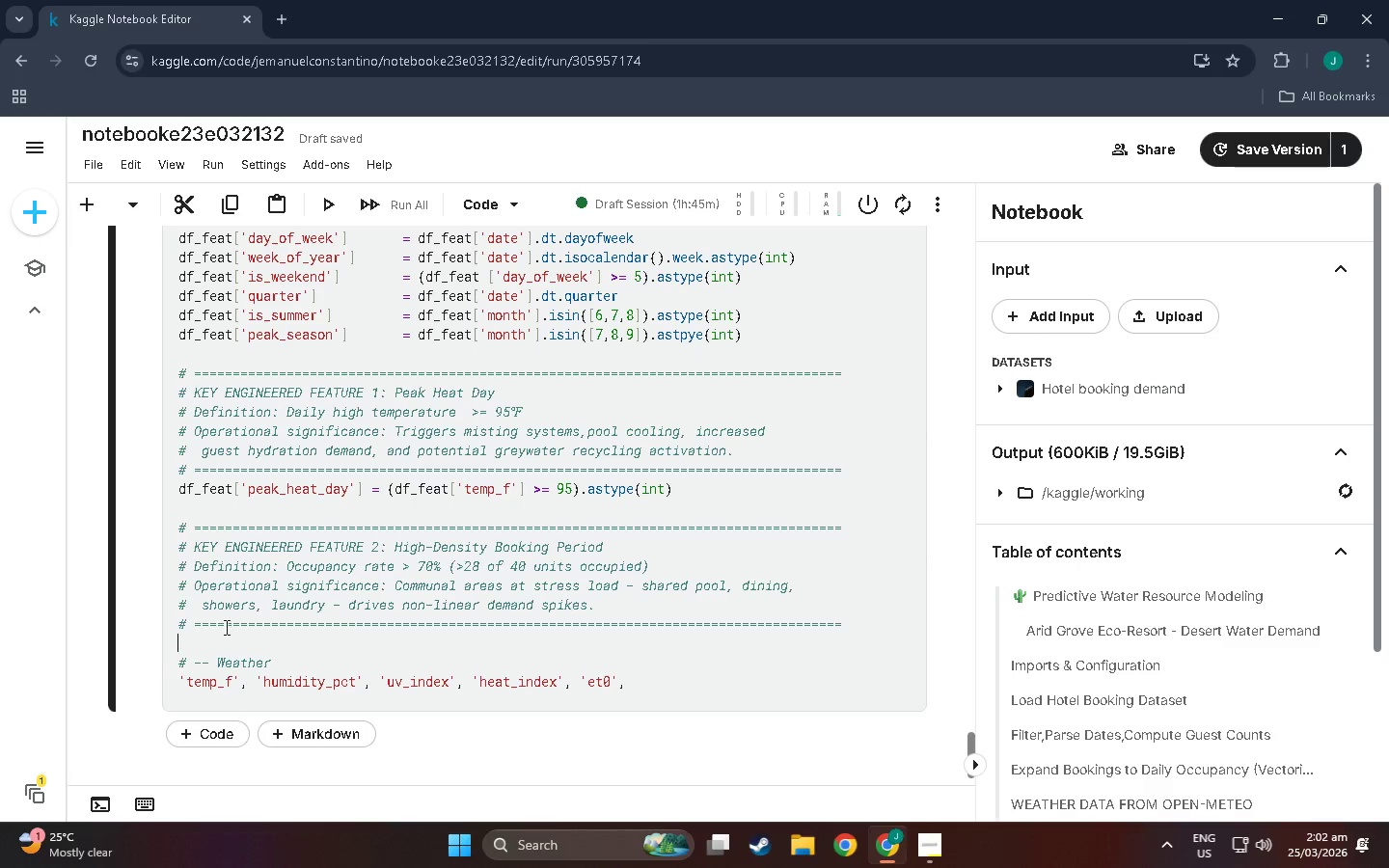 
wait(53.0)
 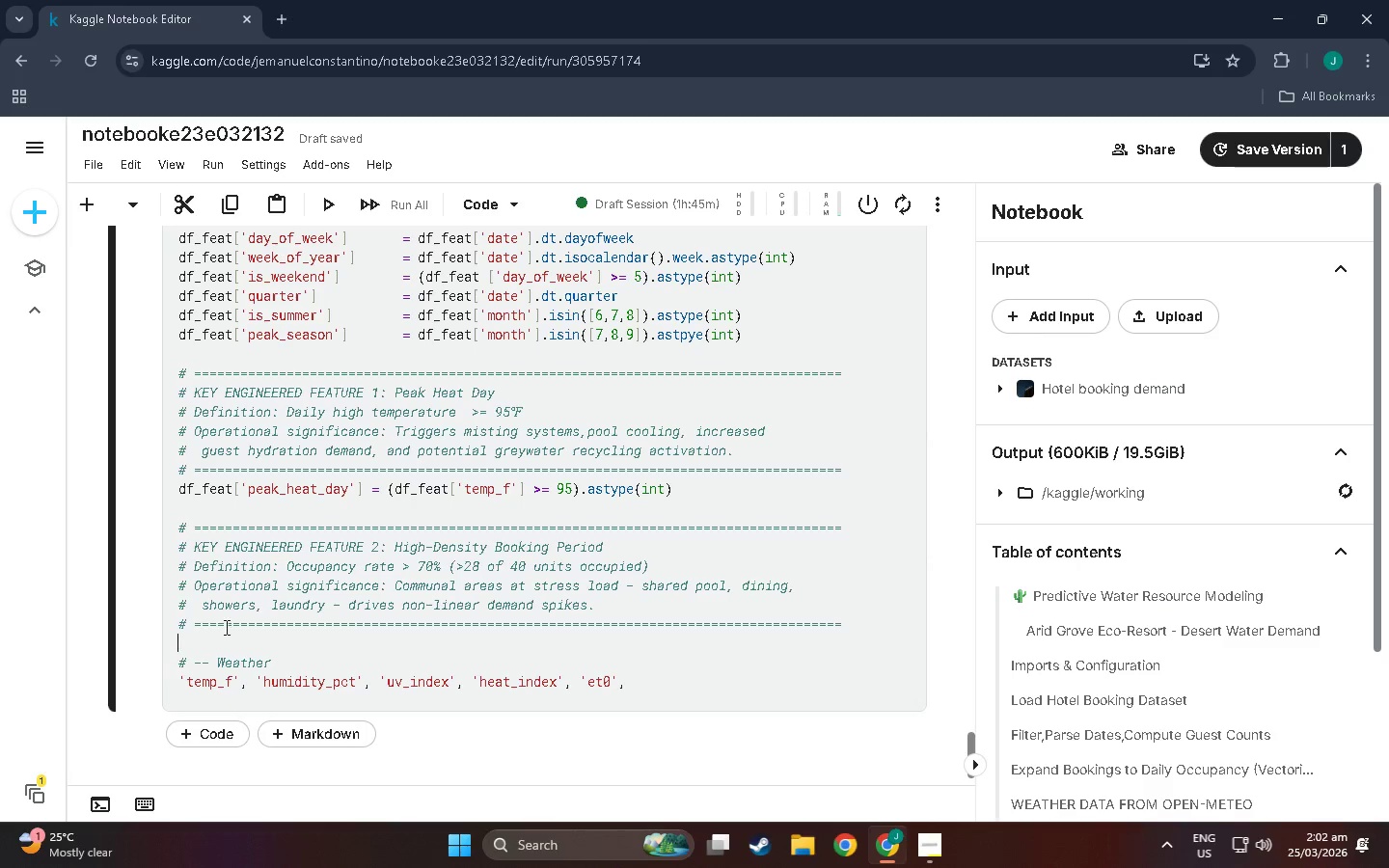 
type(DF_feat)
 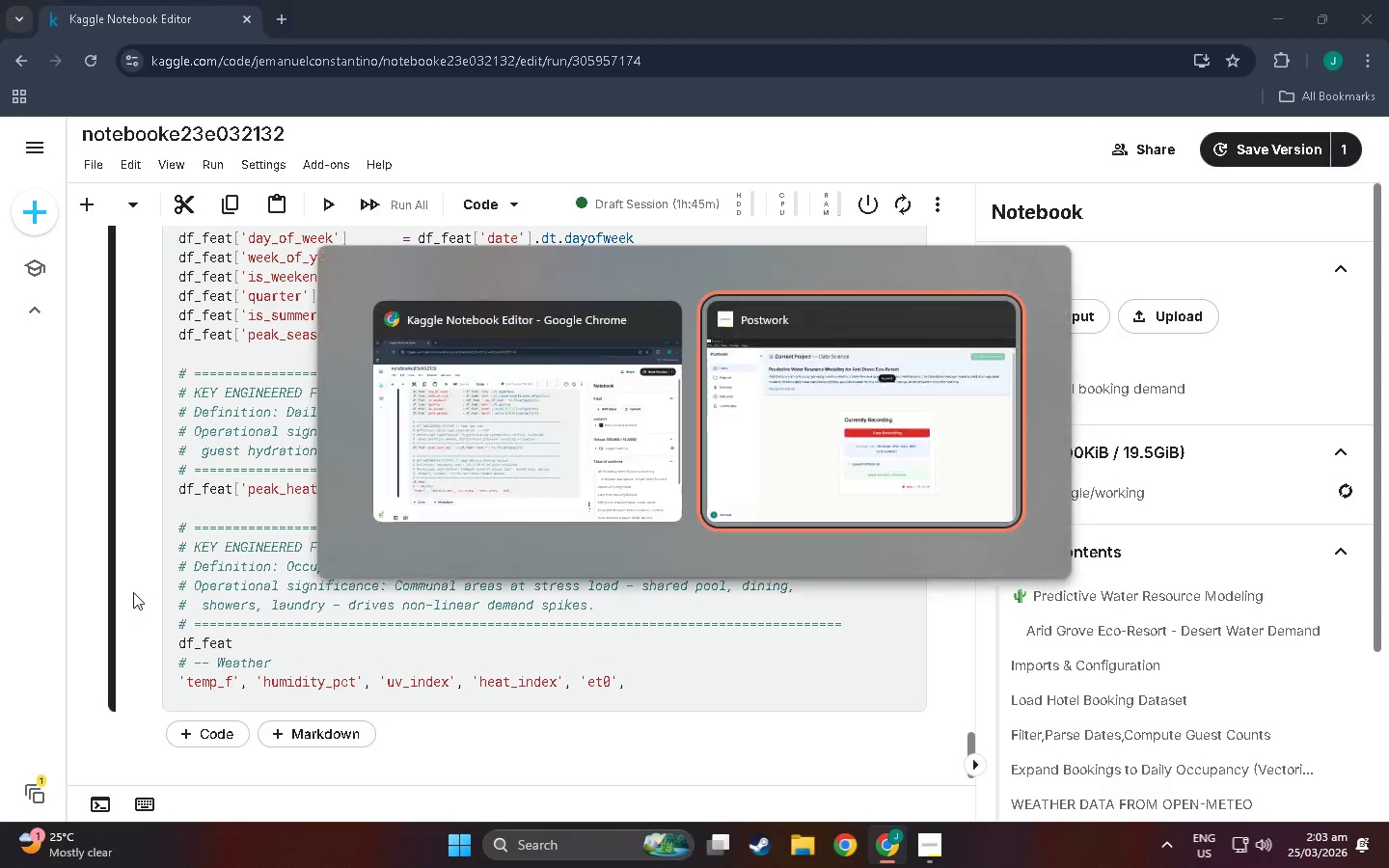 
 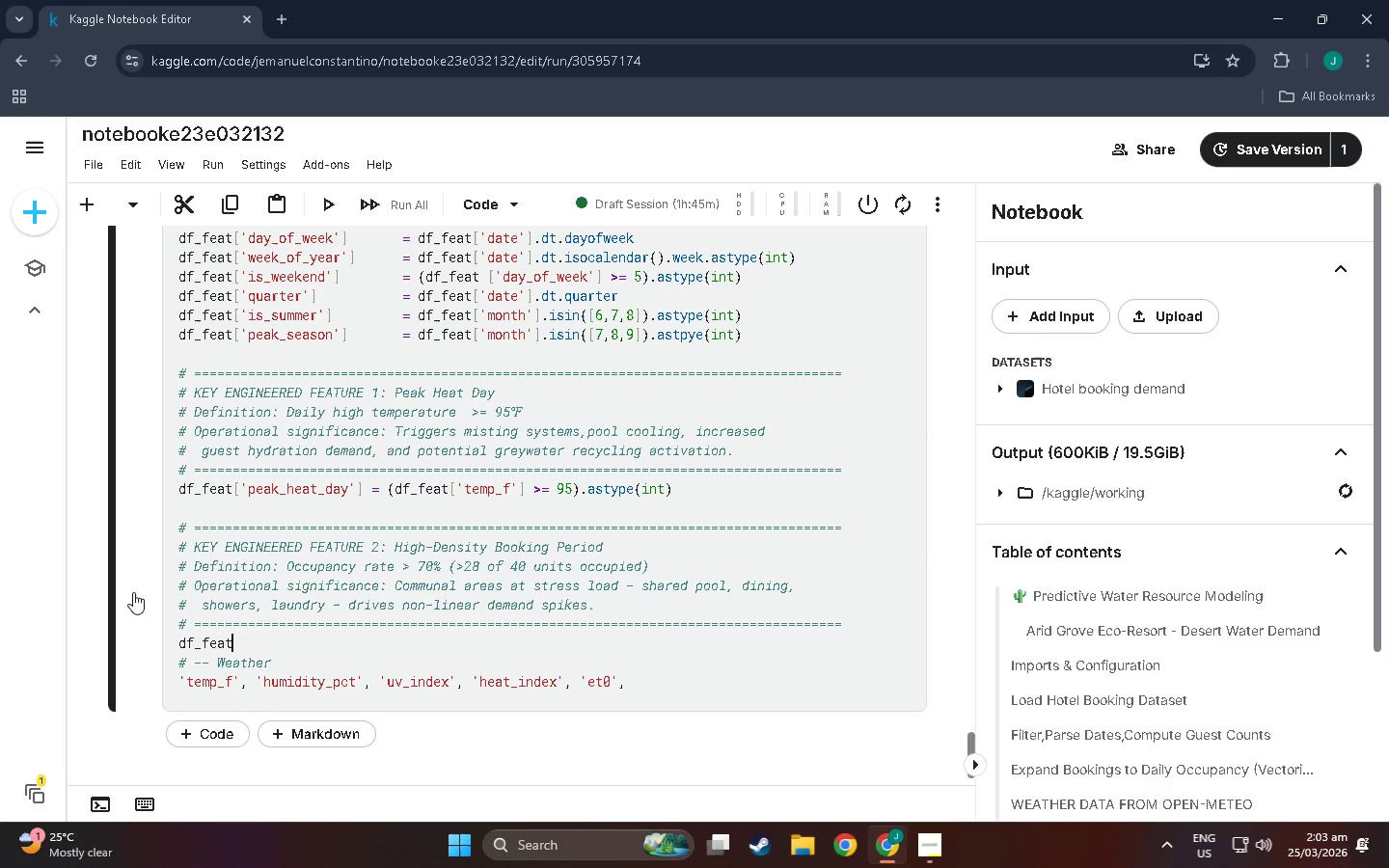 
key(Alt+AltLeft)
 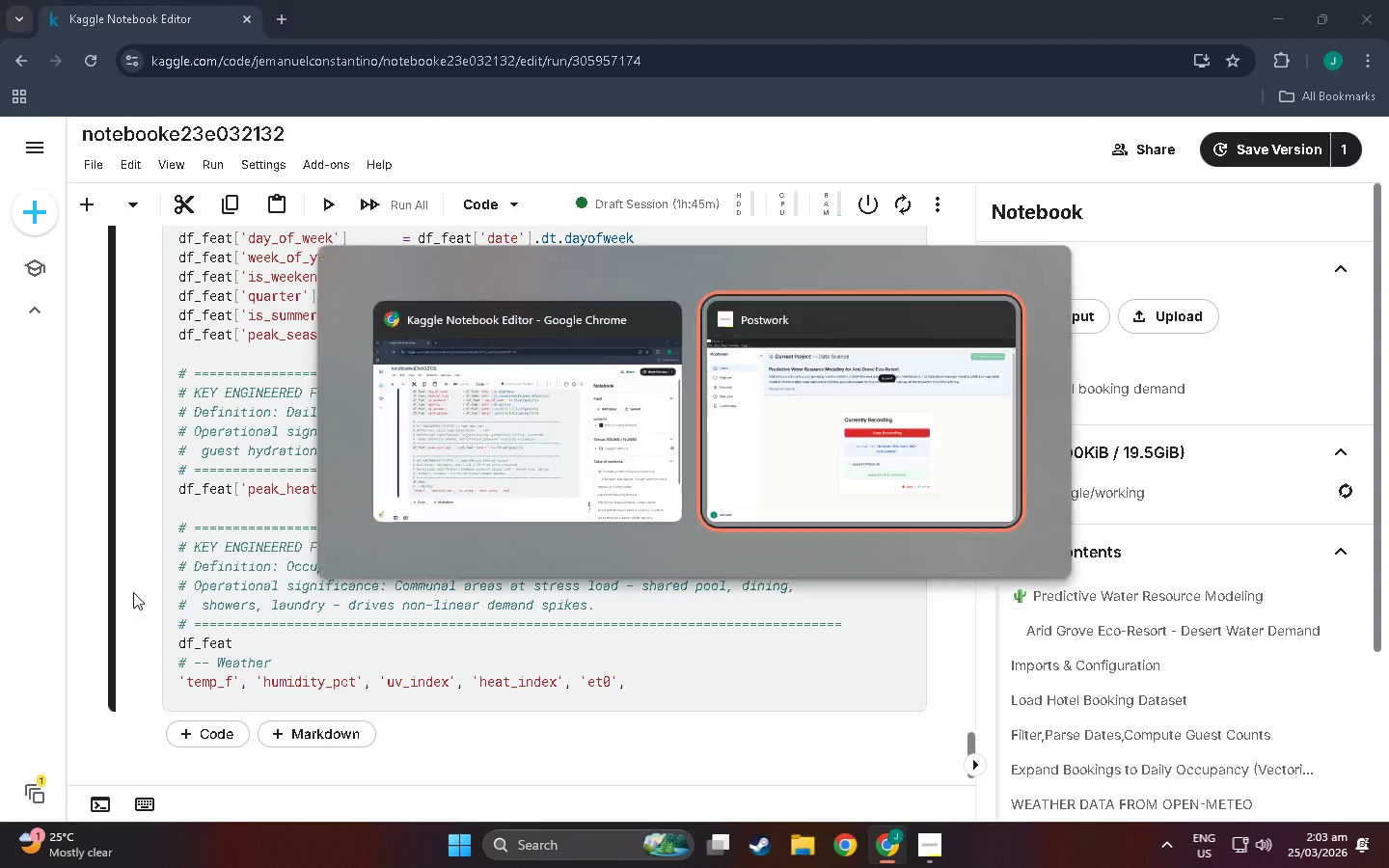 
key(Alt+Tab)